 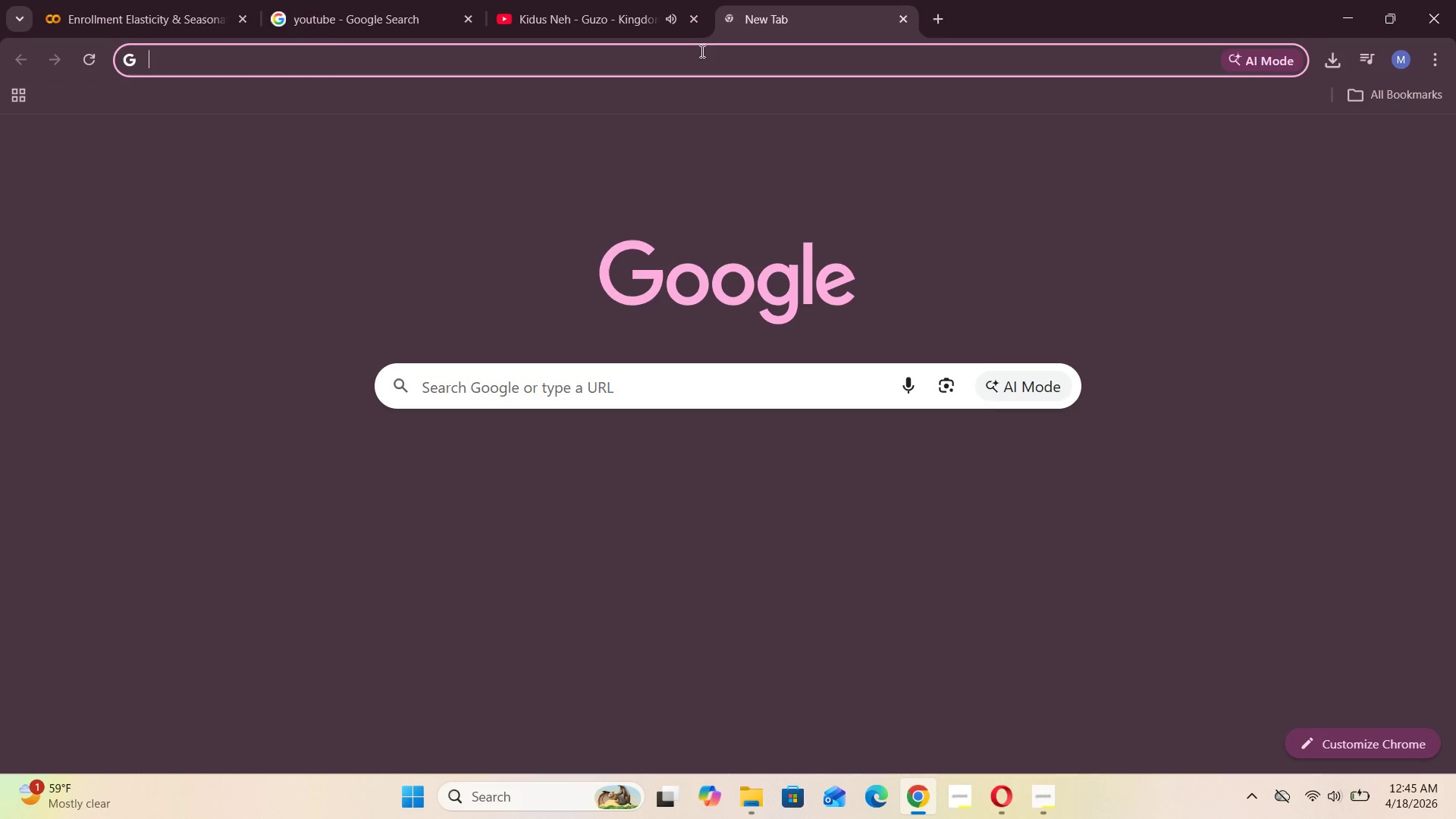 
left_click([481, 394])
 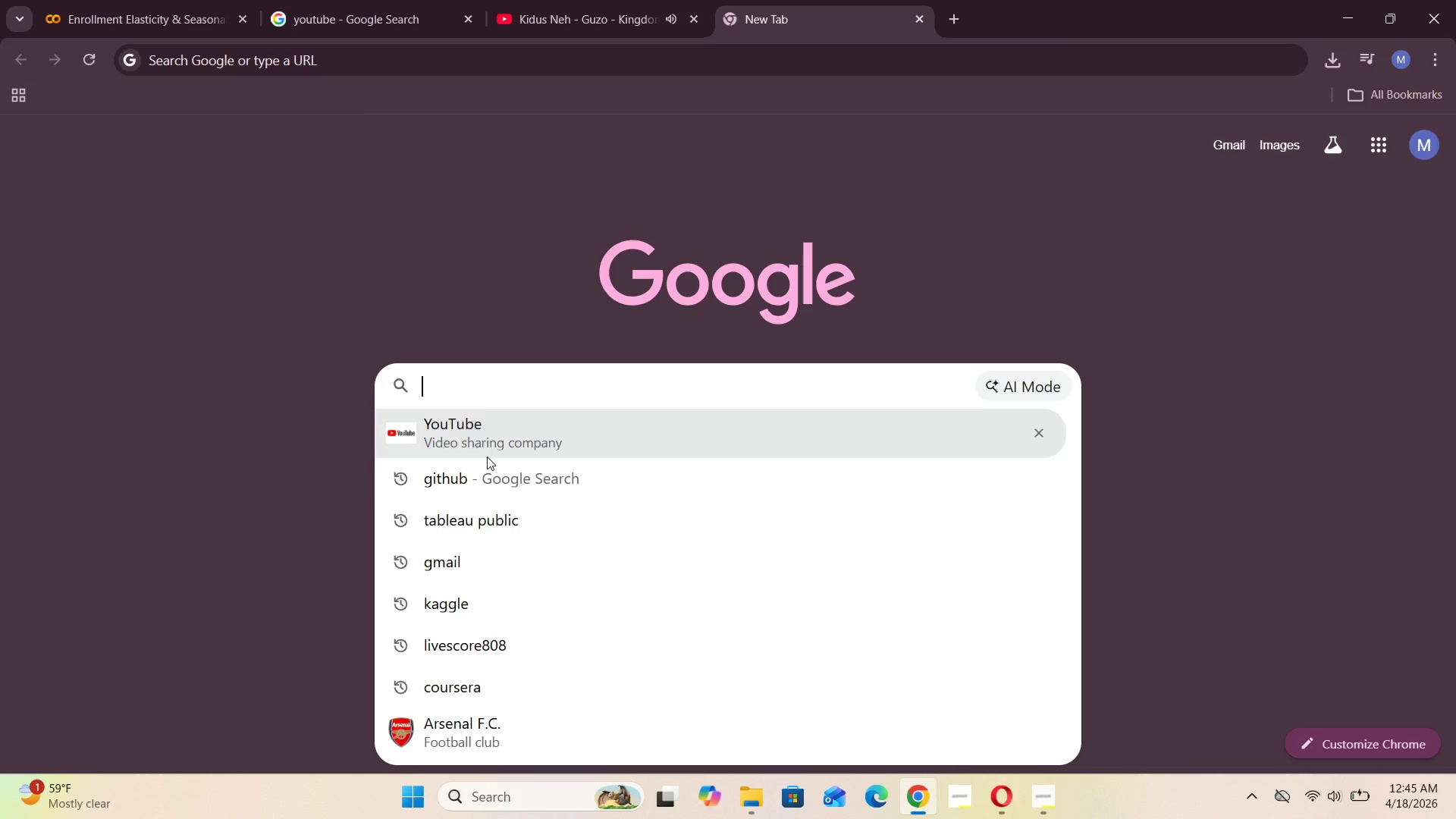 
left_click([488, 529])
 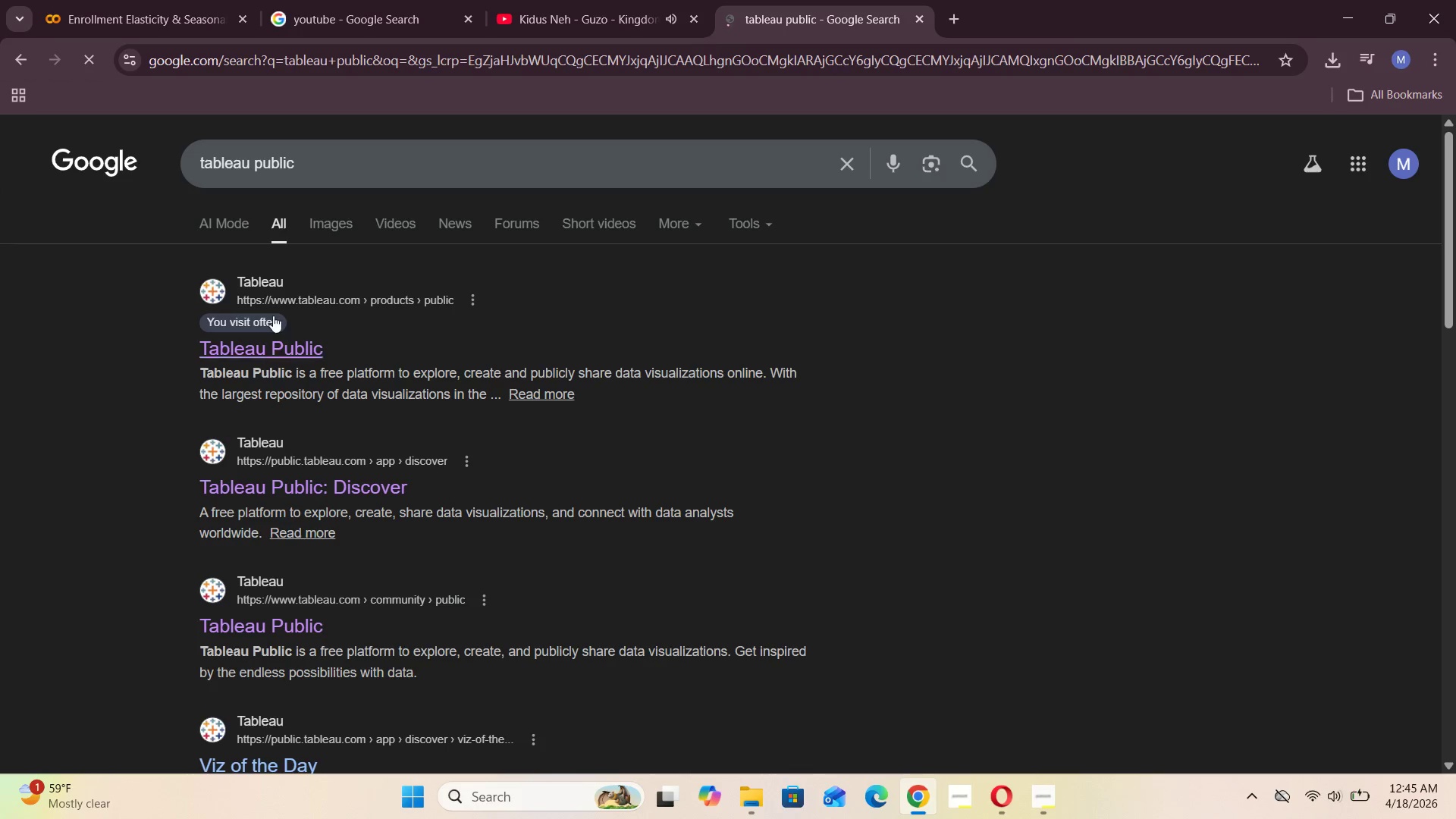 
left_click([265, 344])
 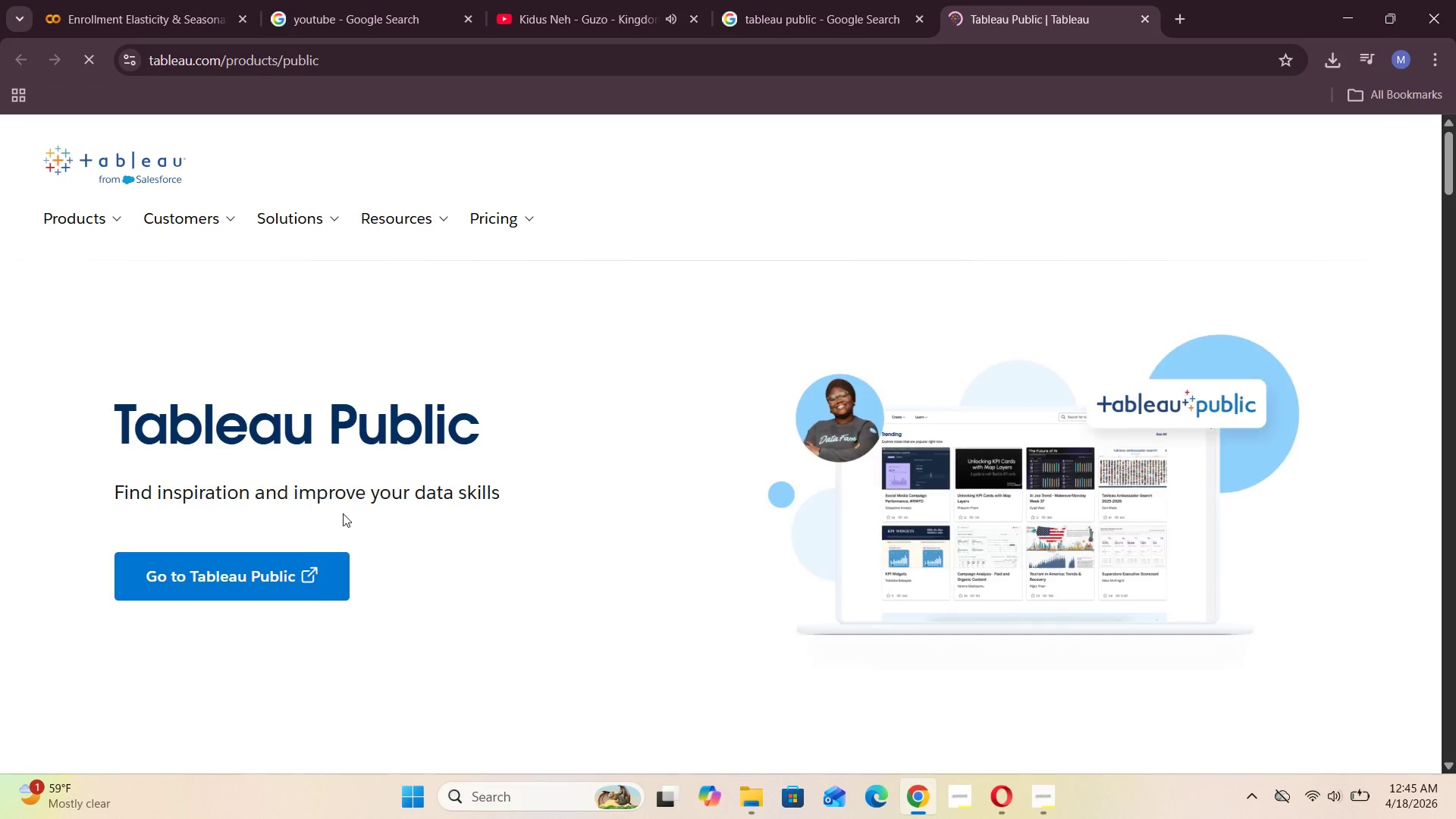 
left_click([288, 595])
 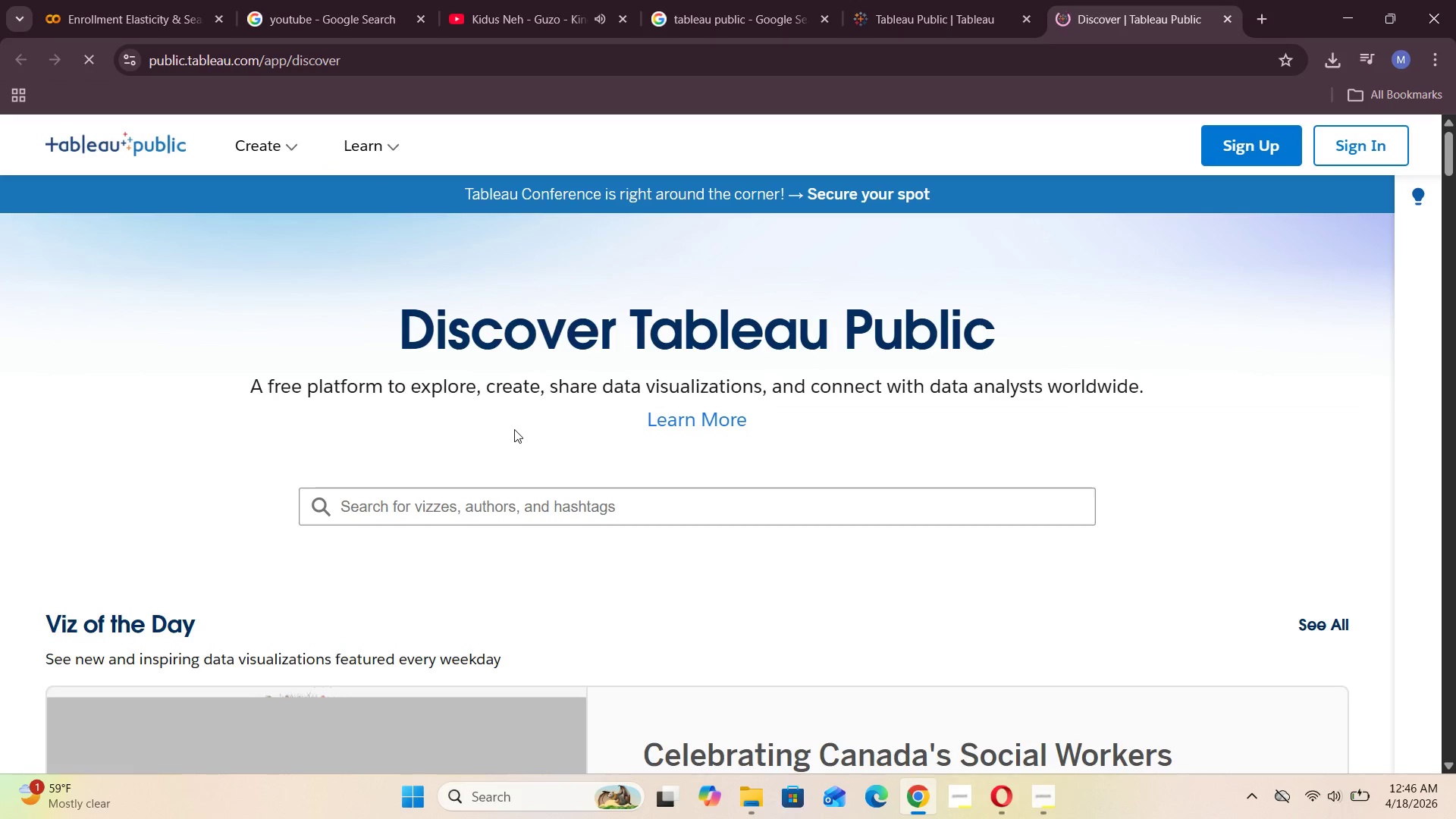 
wait(16.44)
 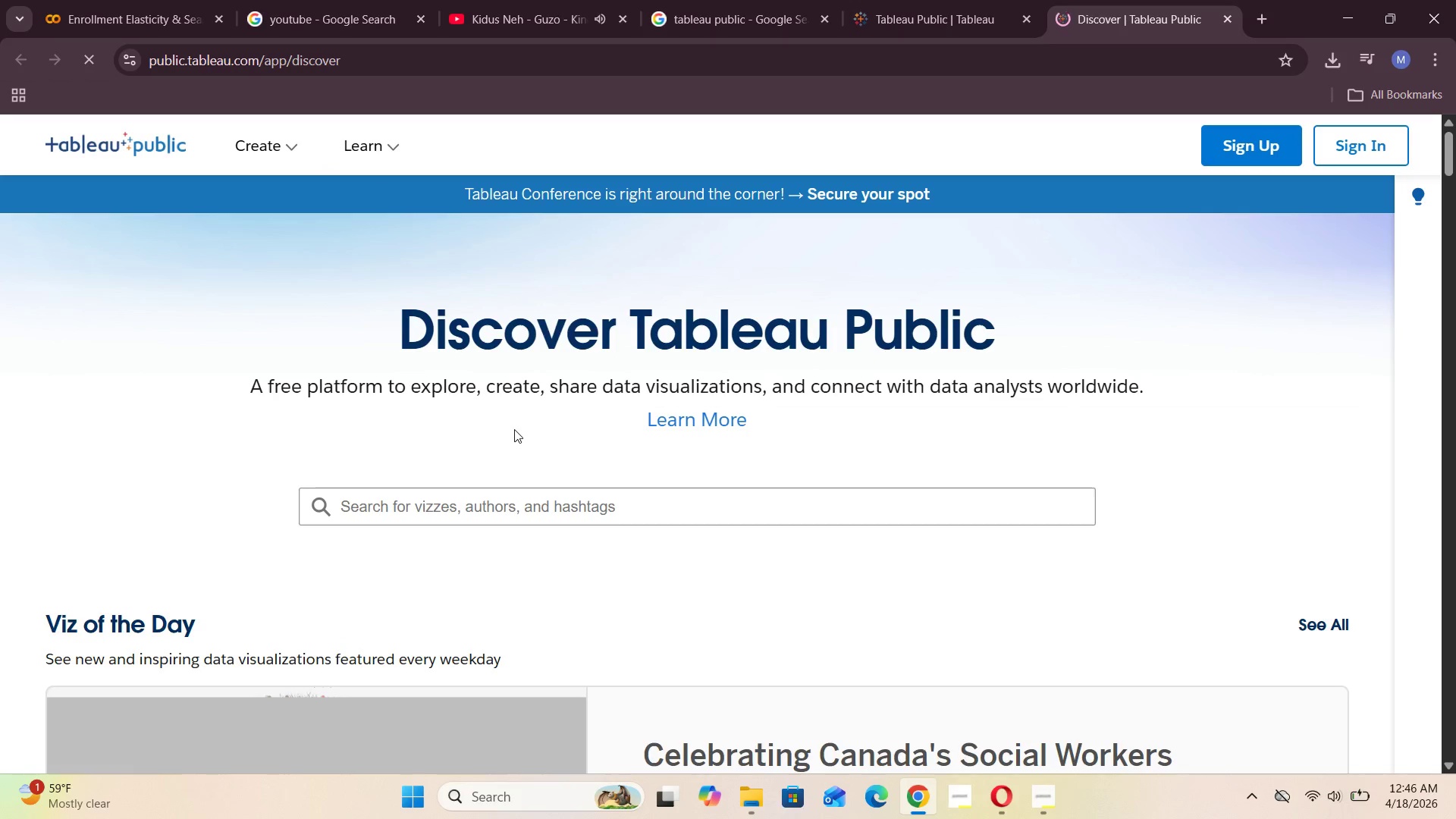 
left_click([1329, 155])
 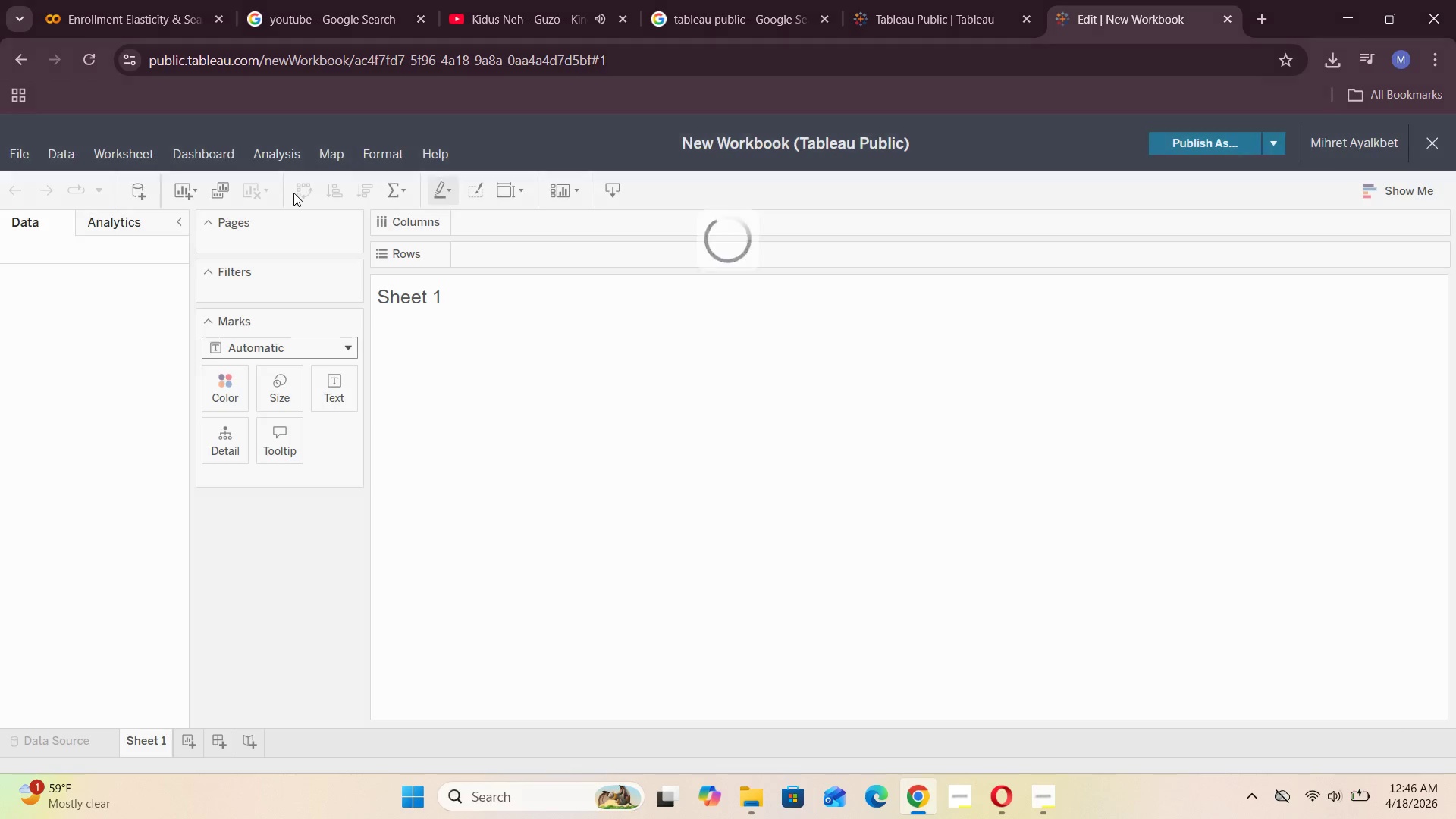 
wait(18.36)
 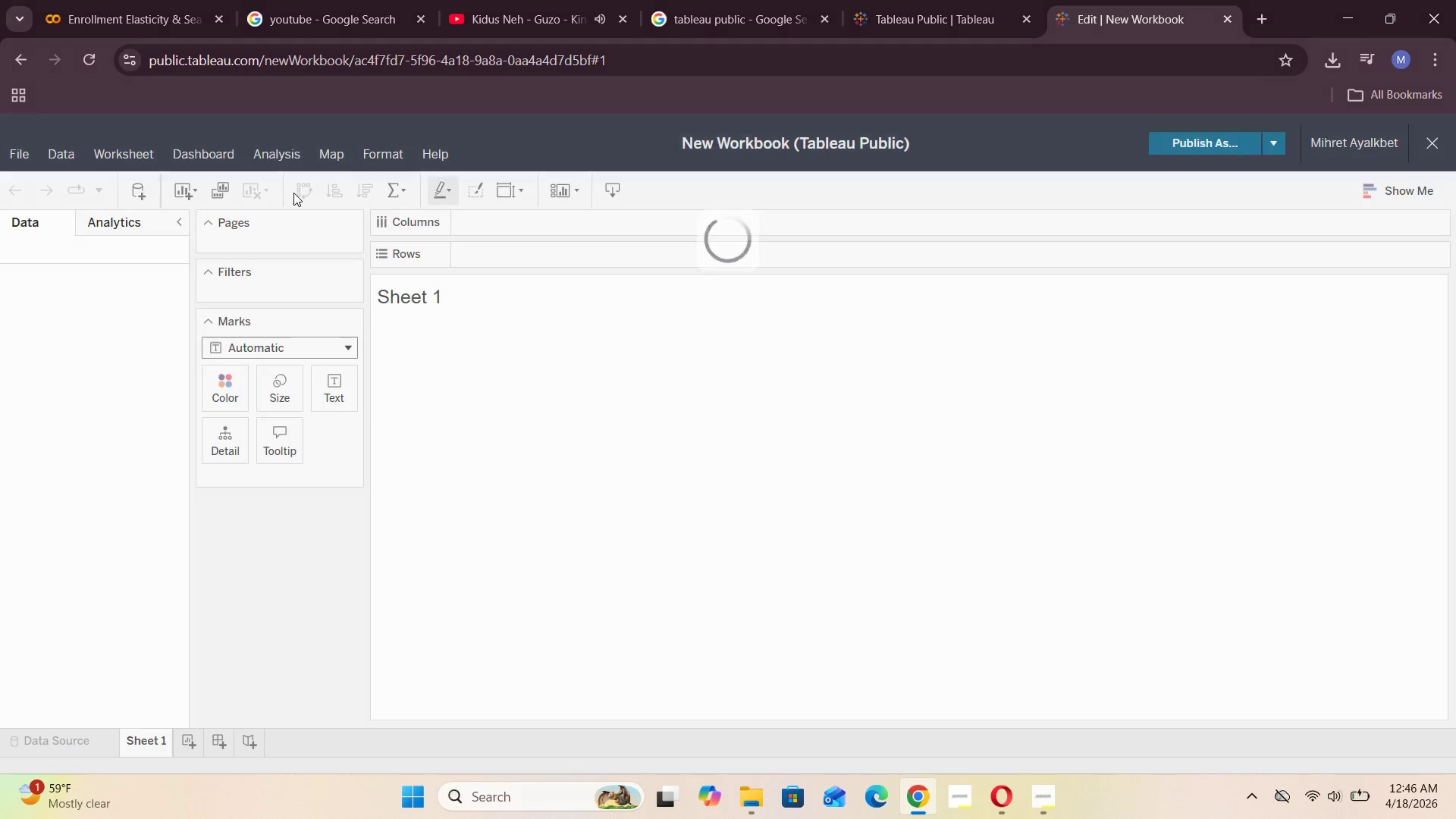 
left_click([770, 530])
 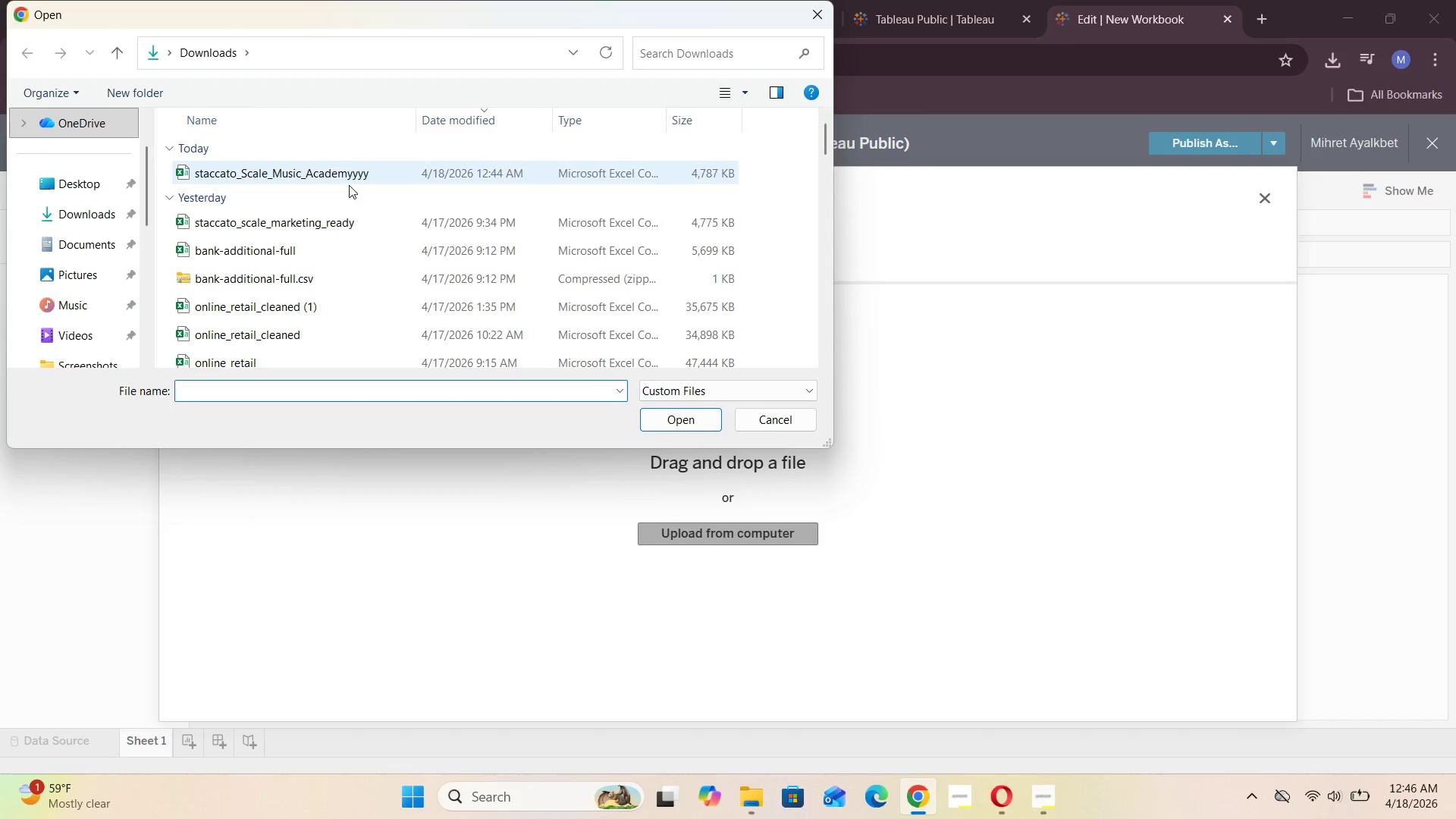 
scroll: coordinate [337, 243], scroll_direction: down, amount: 1.0
 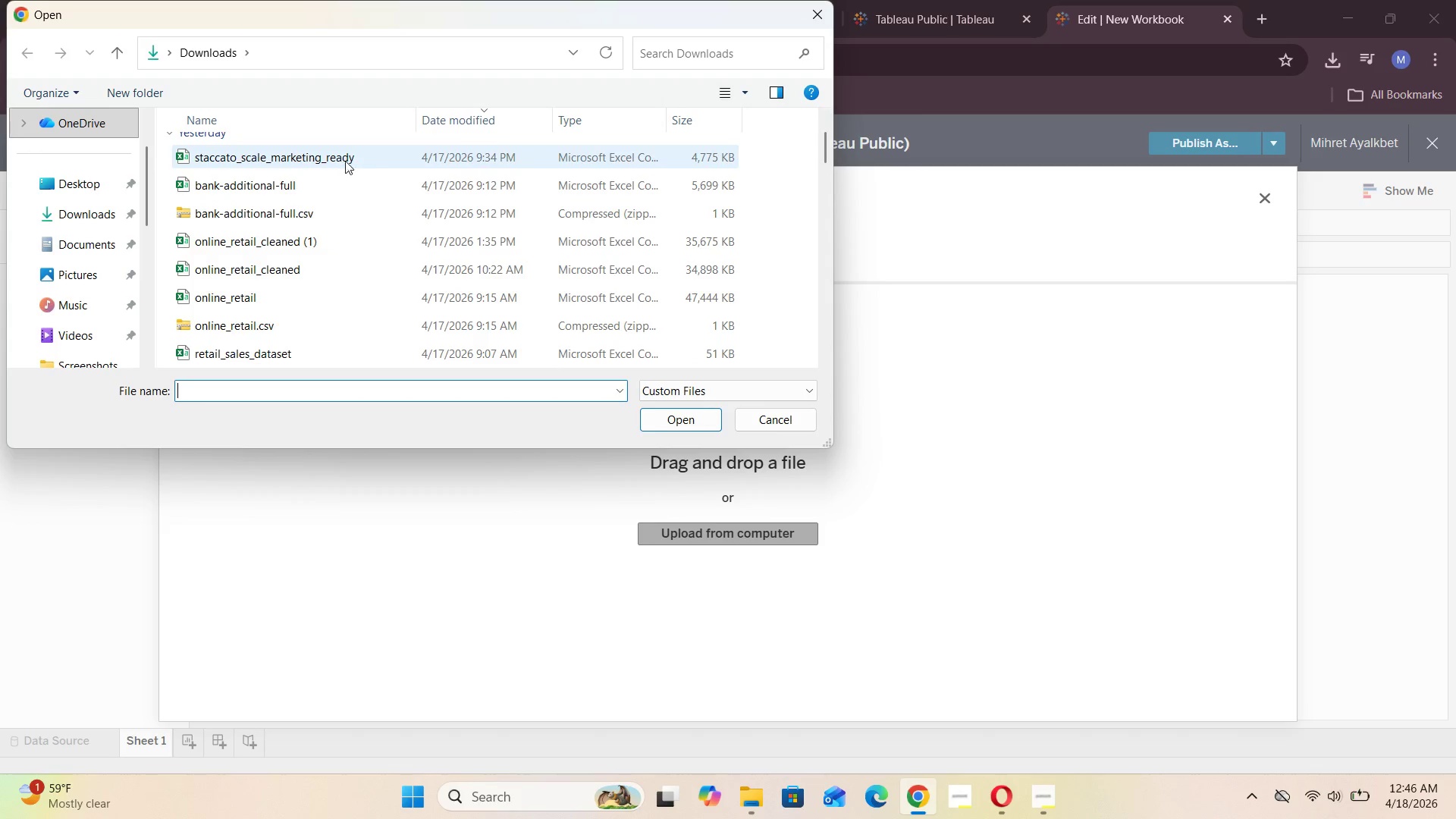 
left_click([345, 161])
 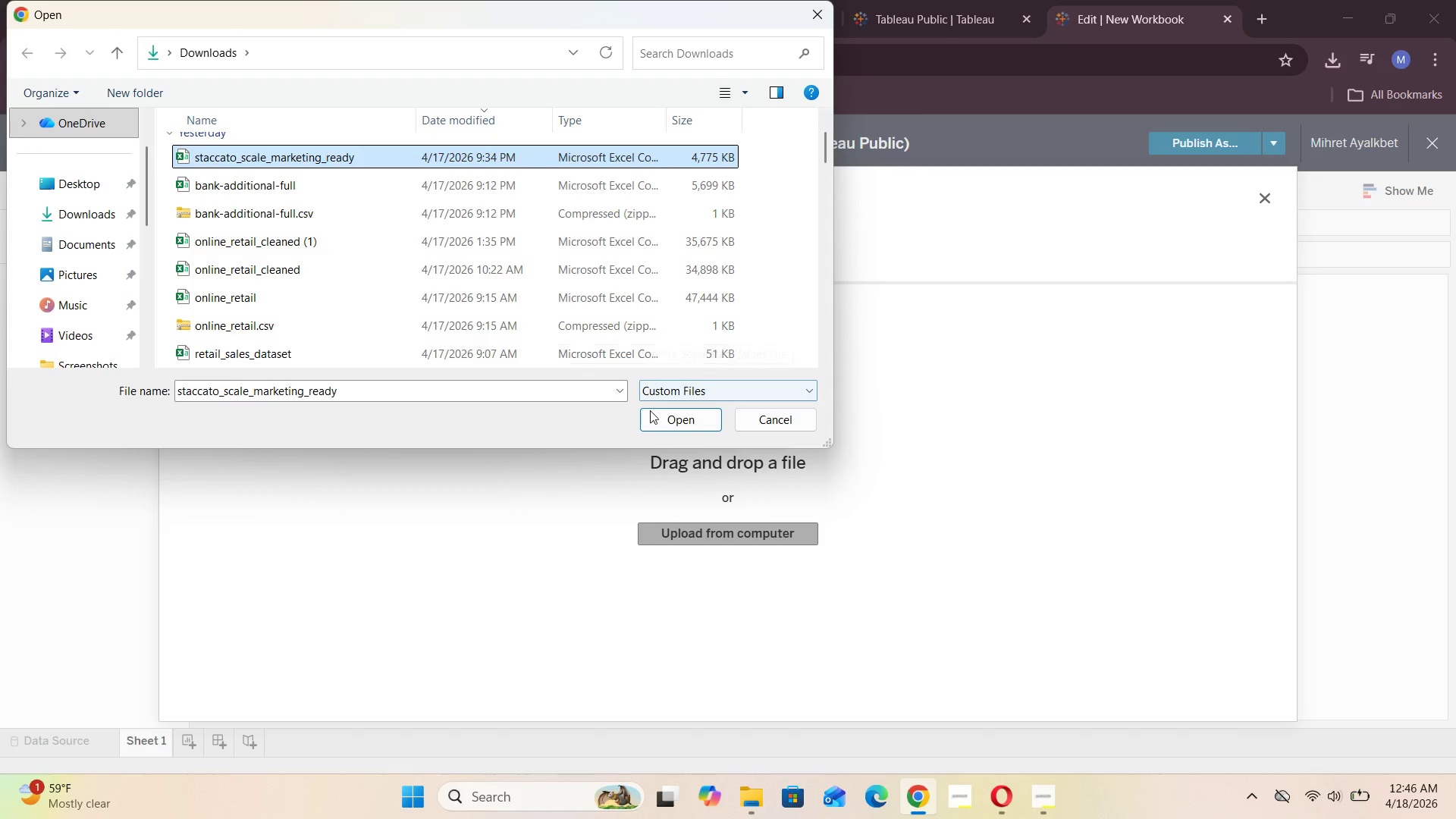 
left_click([664, 420])
 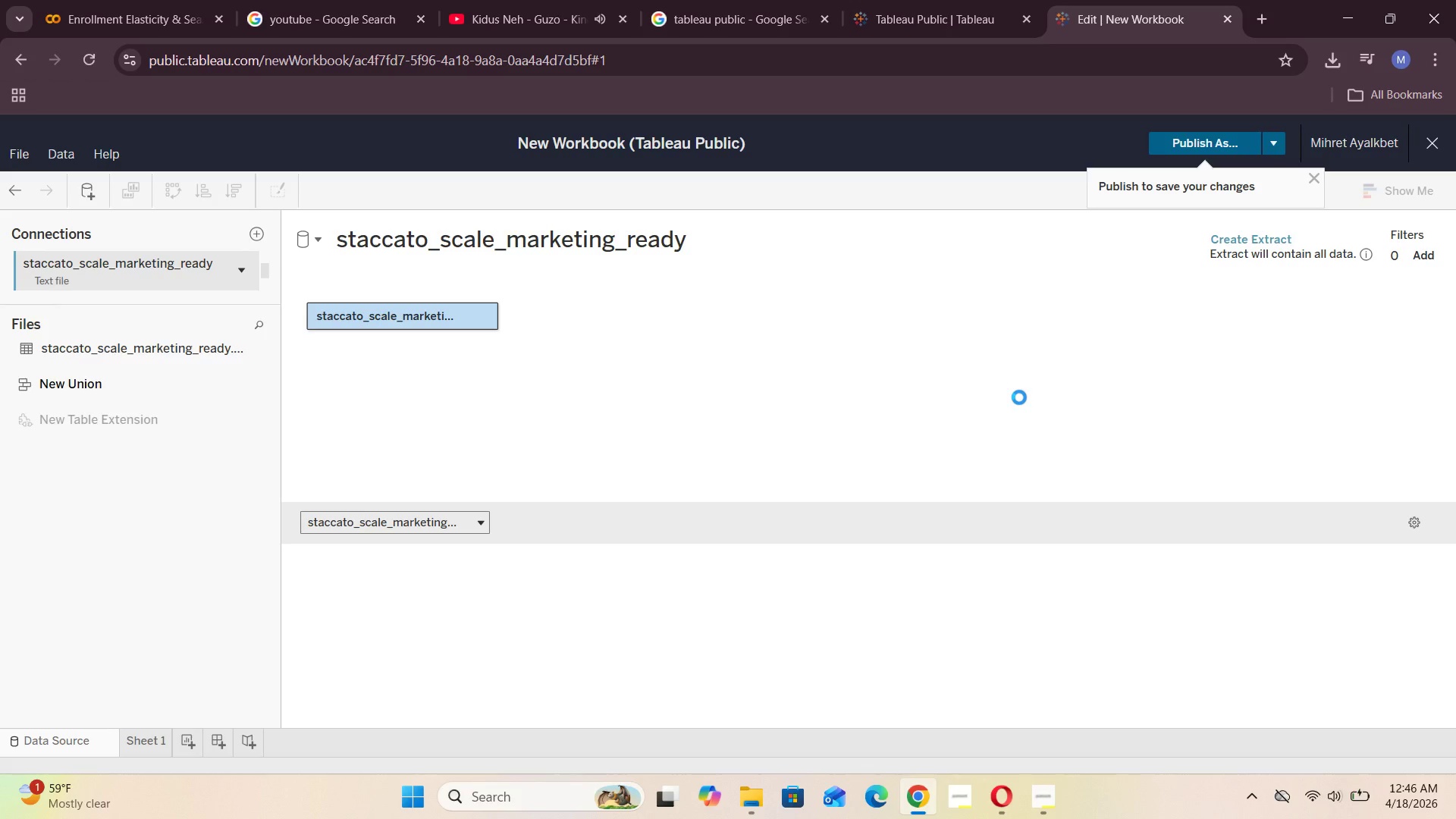 
wait(21.69)
 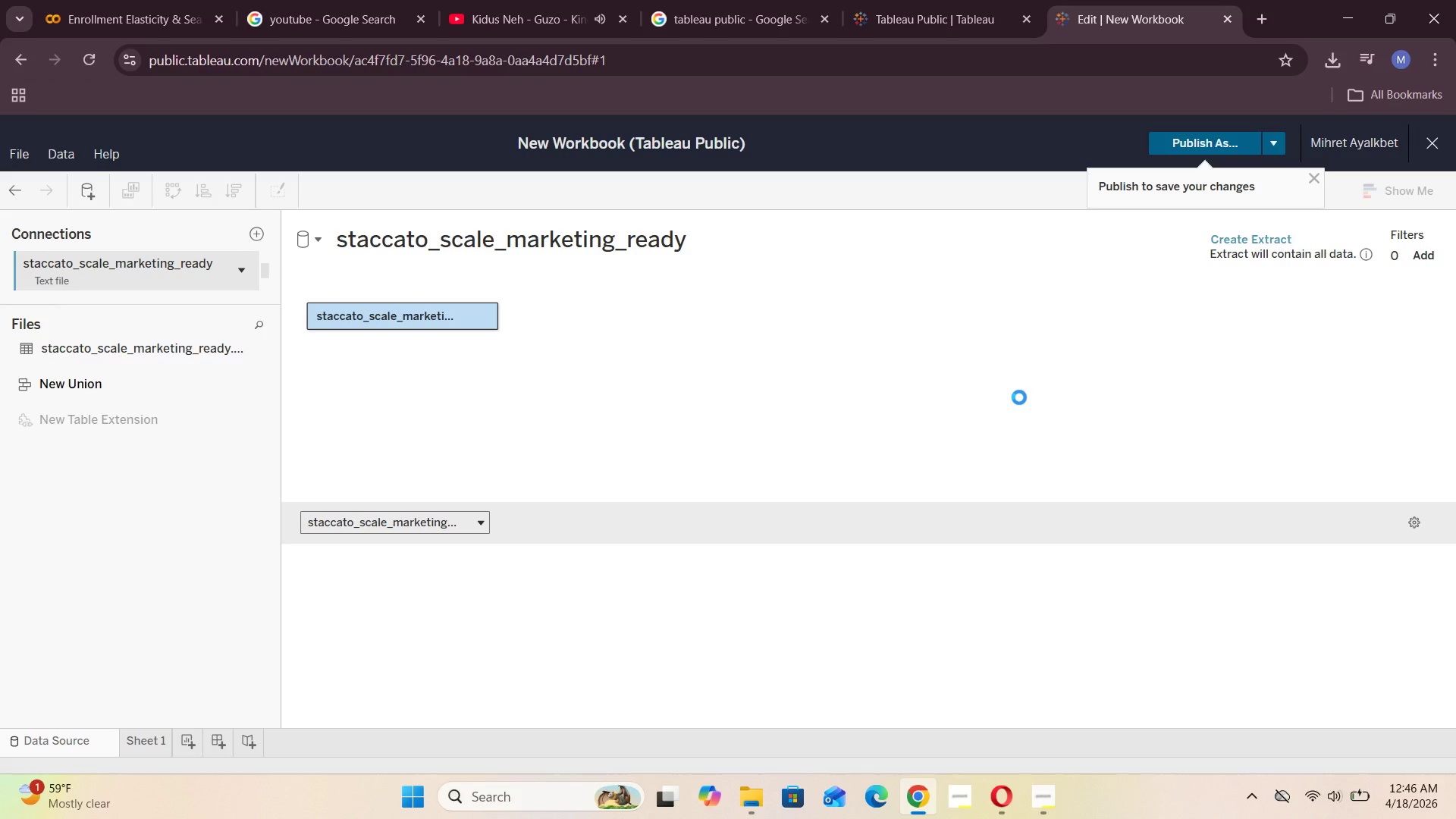 
left_click([695, 567])
 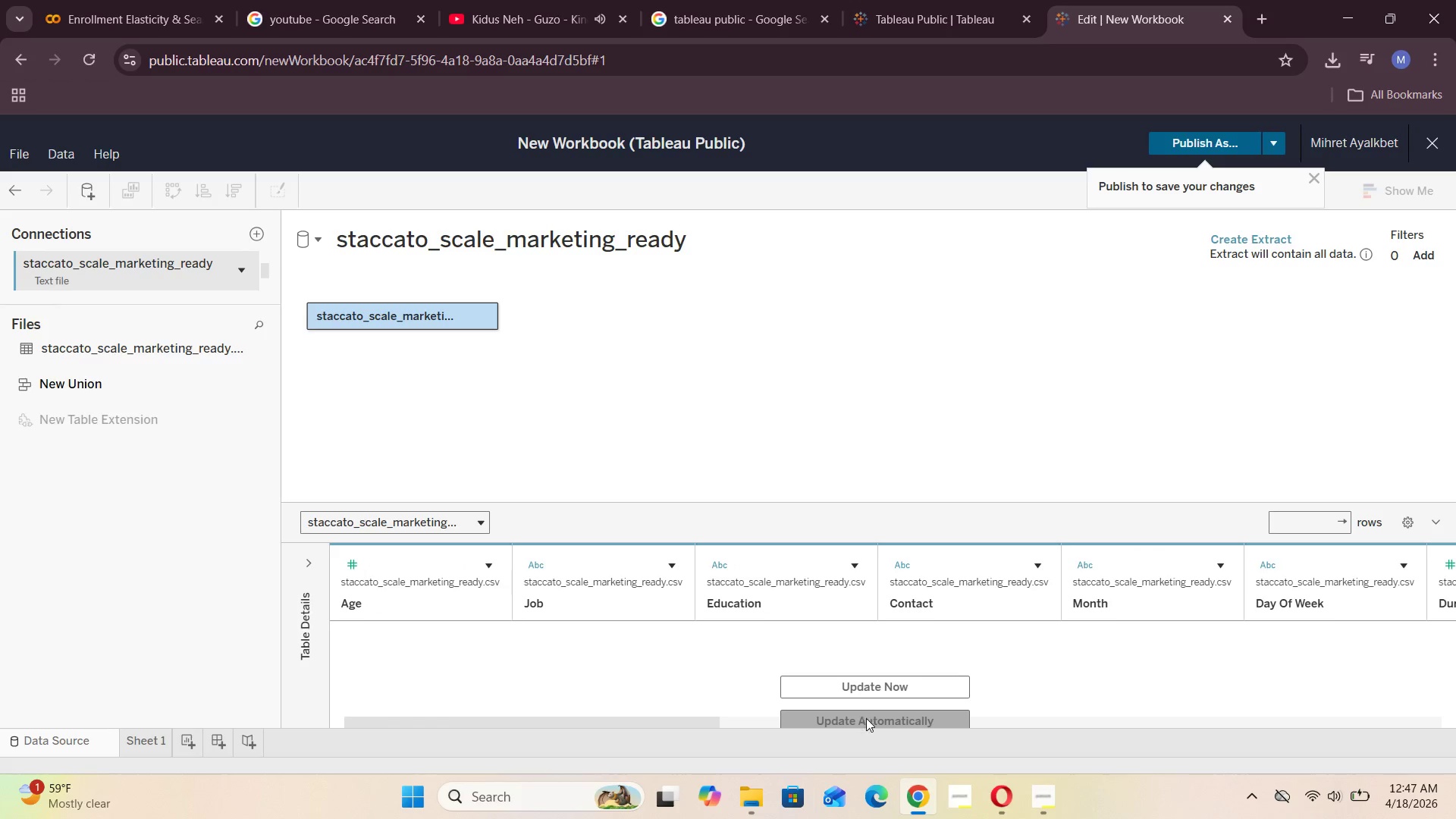 
left_click([867, 721])
 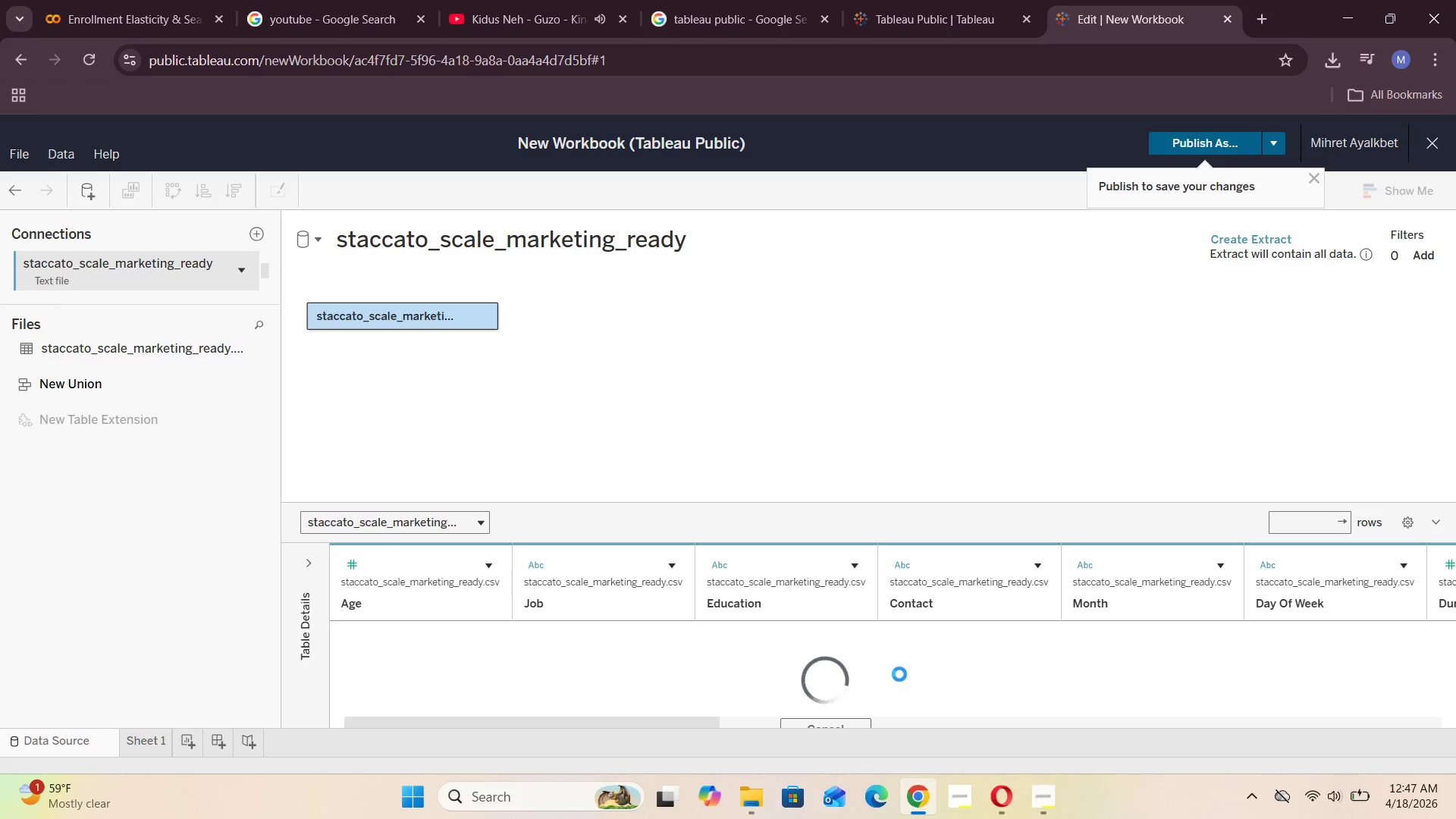 
scroll: coordinate [899, 674], scroll_direction: down, amount: 3.0
 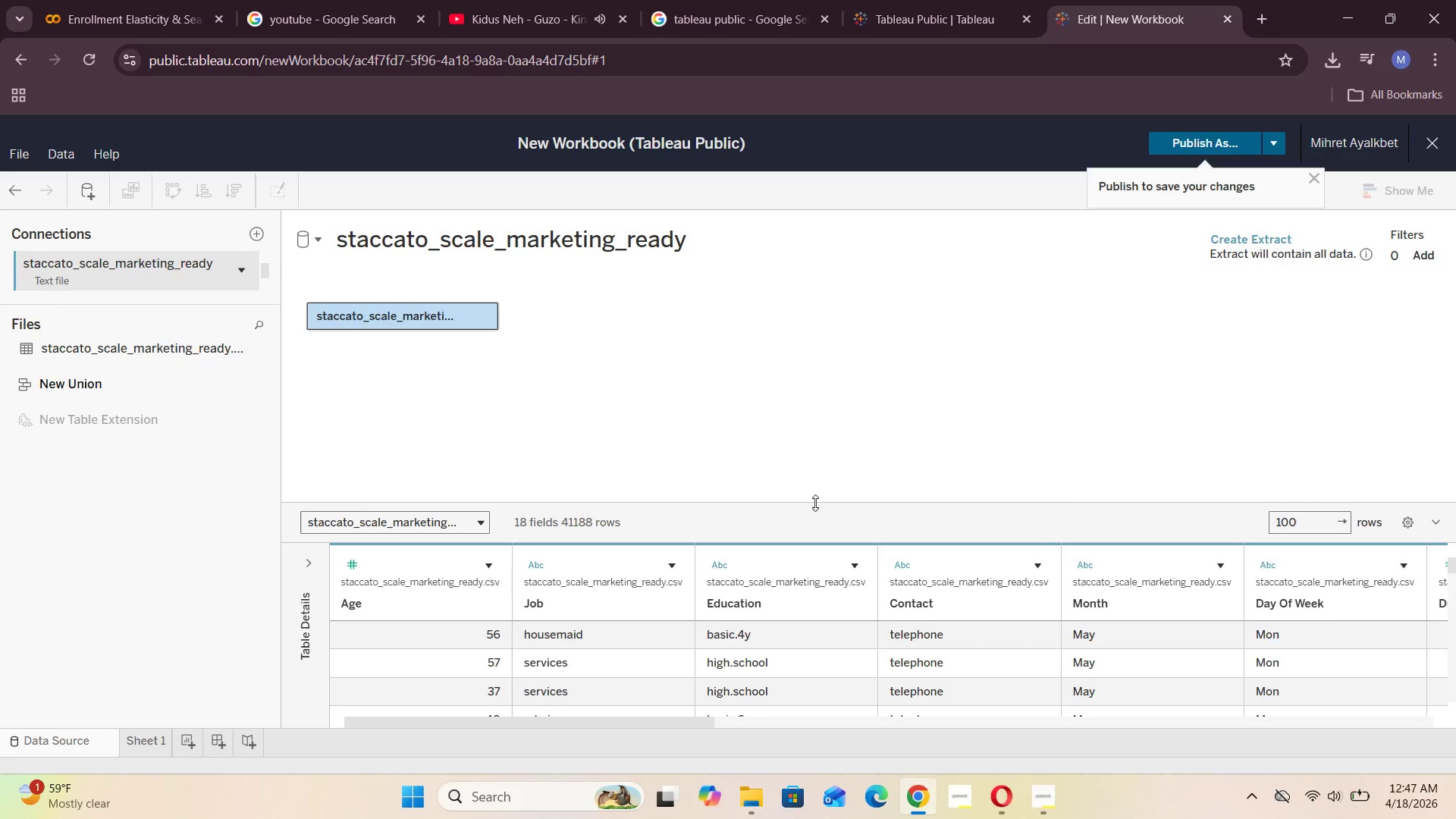 
left_click_drag(start_coordinate=[815, 503], to_coordinate=[821, 284])
 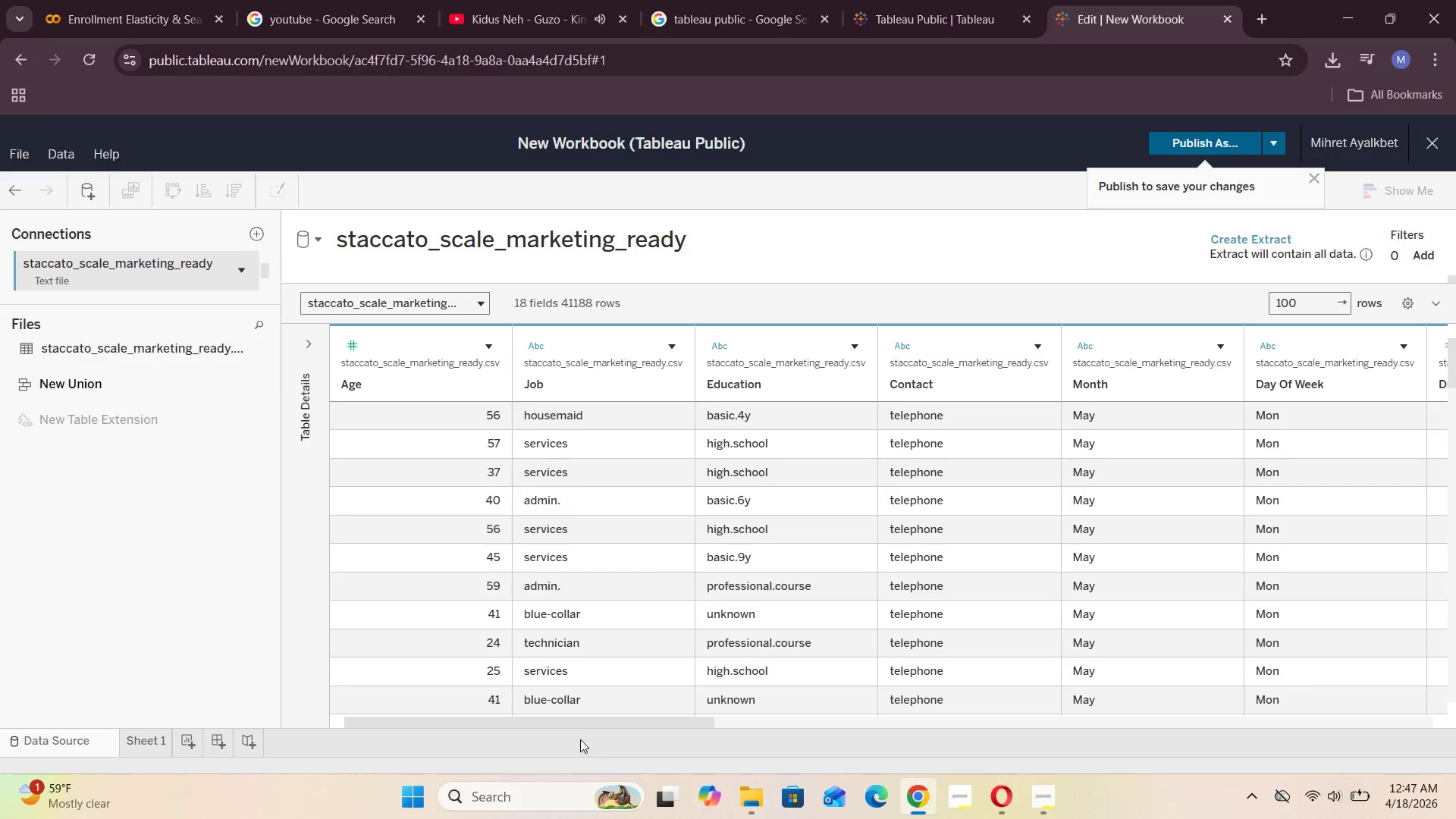 
left_click_drag(start_coordinate=[600, 724], to_coordinate=[682, 766])
 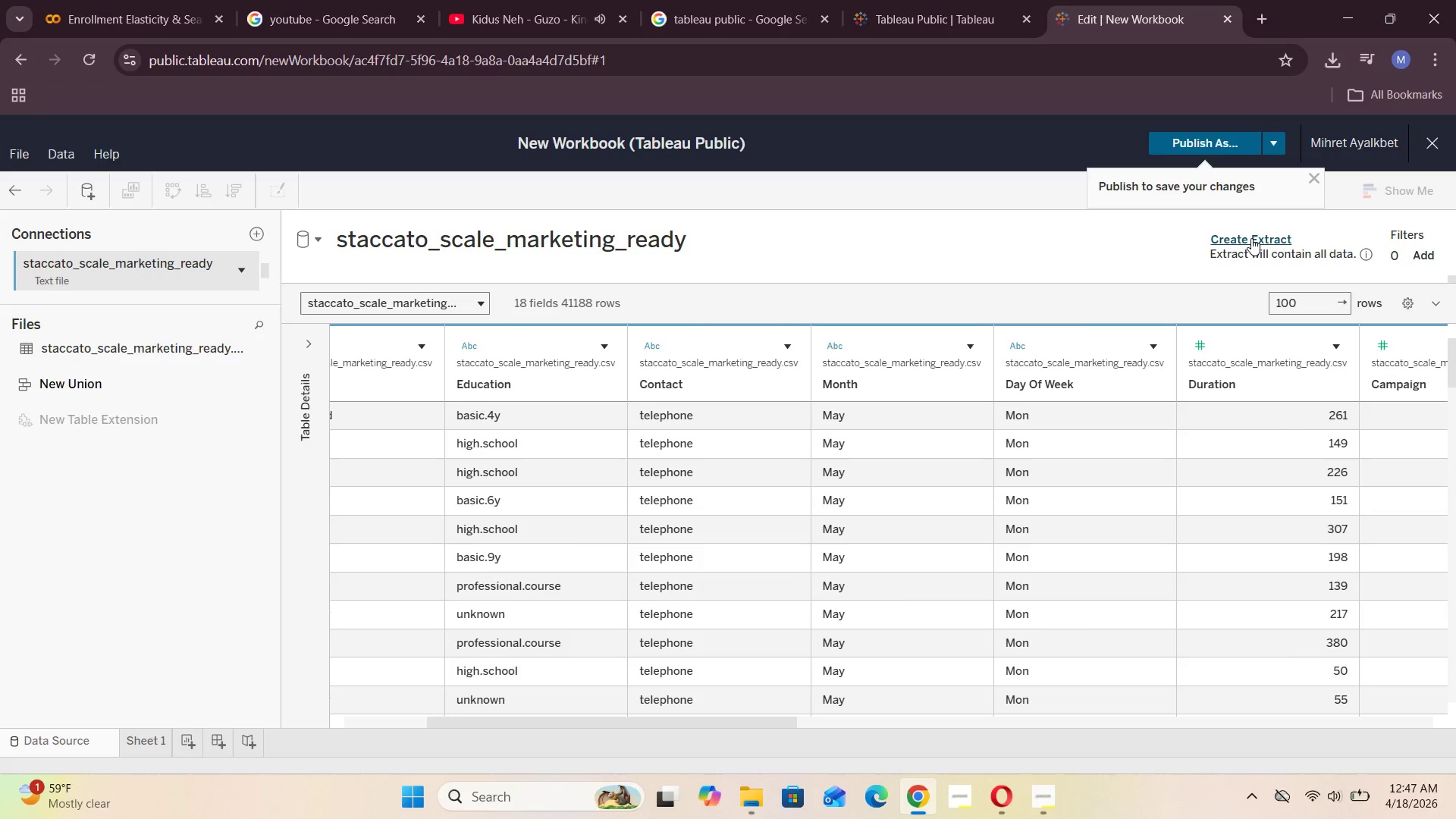 
left_click([1251, 238])
 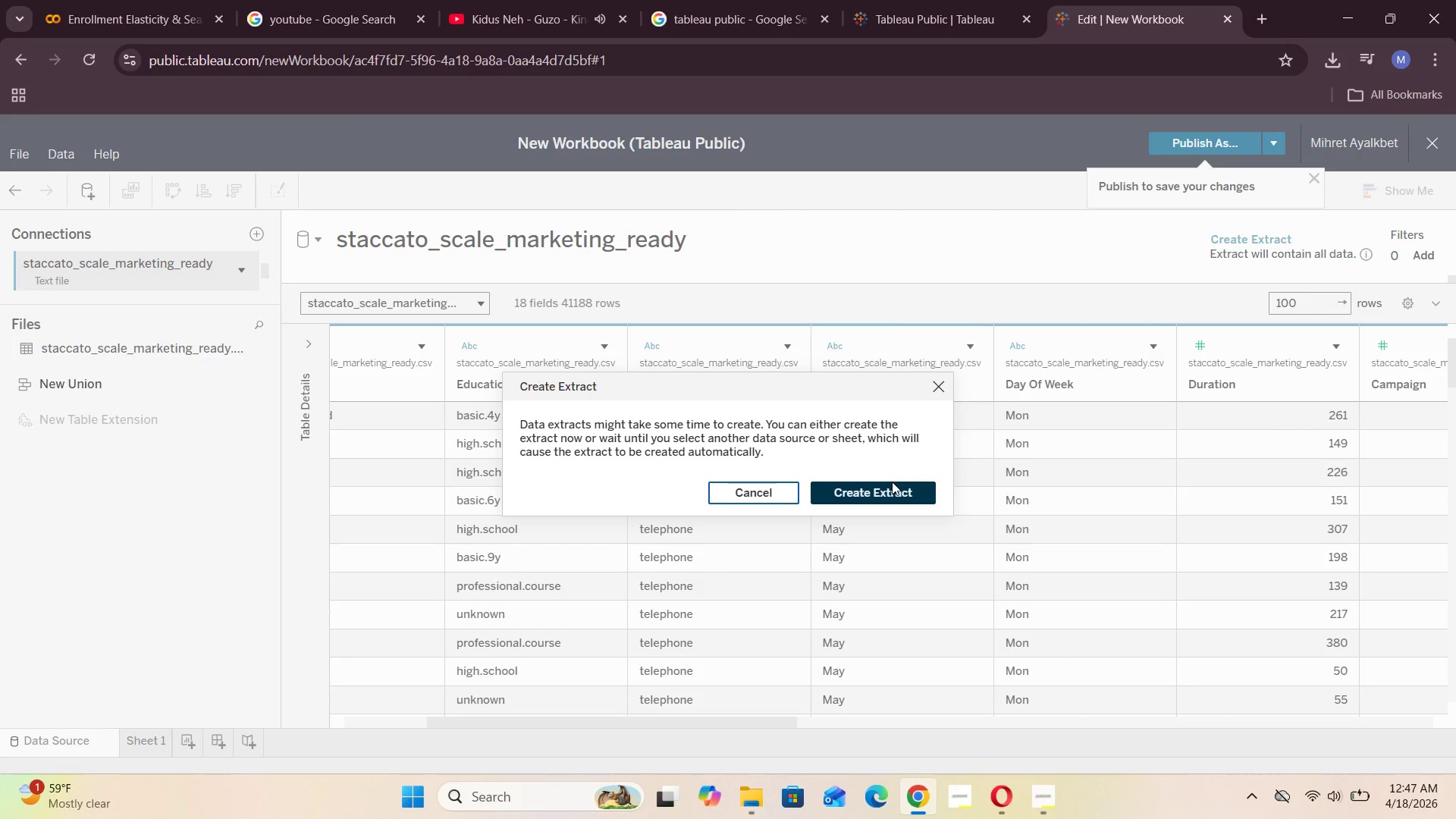 
left_click([884, 496])
 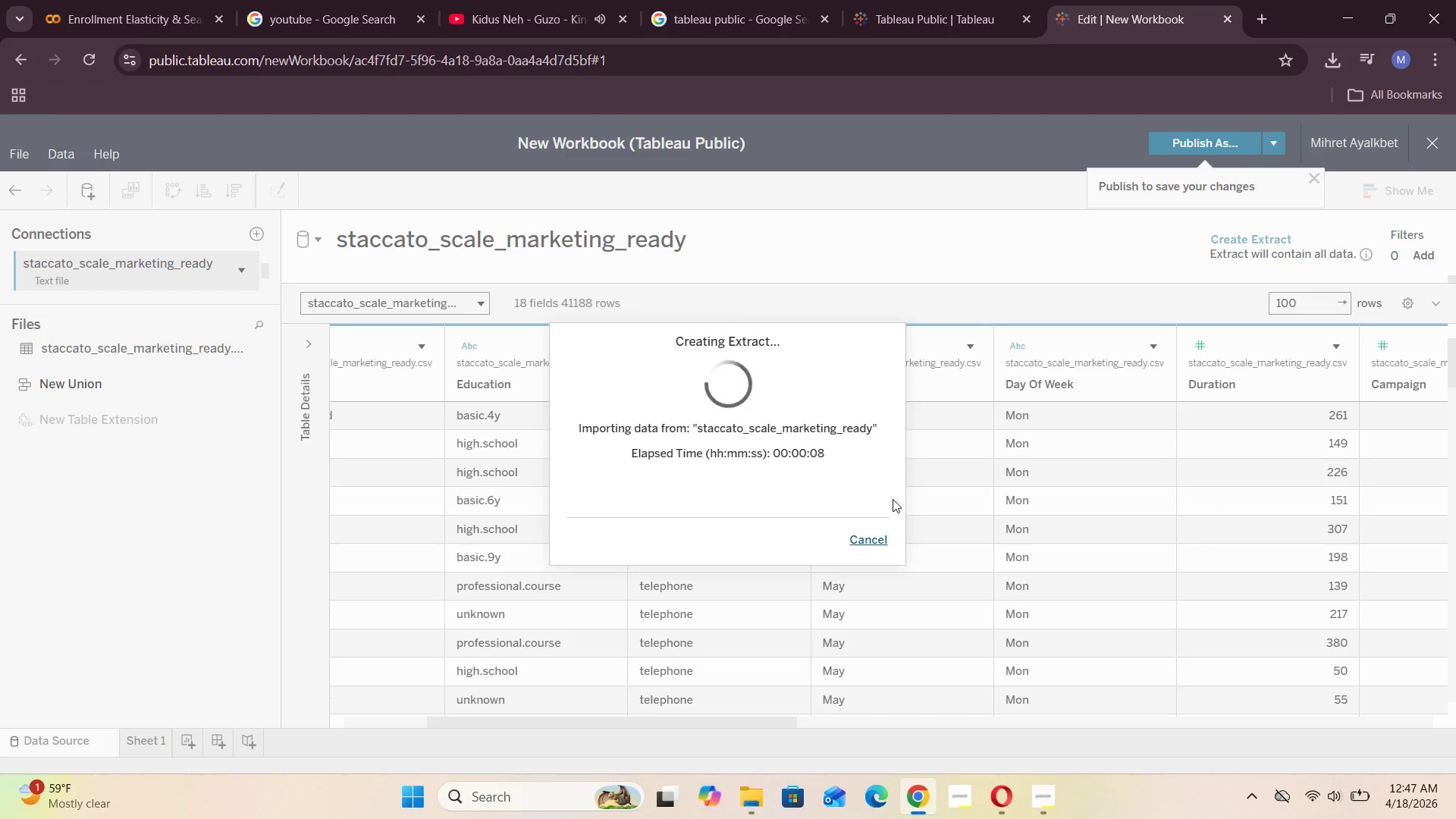 
wait(15.18)
 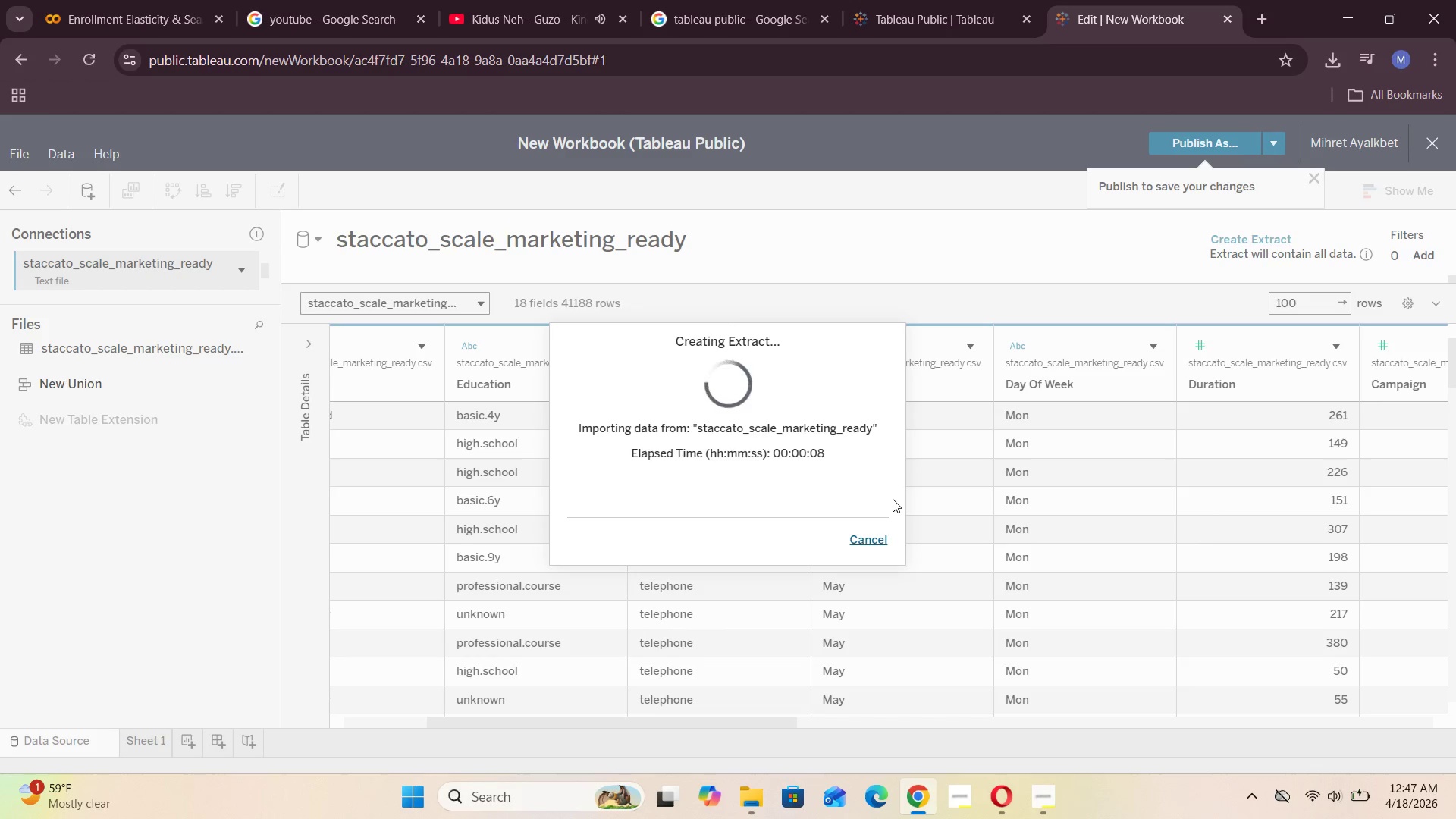 
mouse_move([889, 485])
 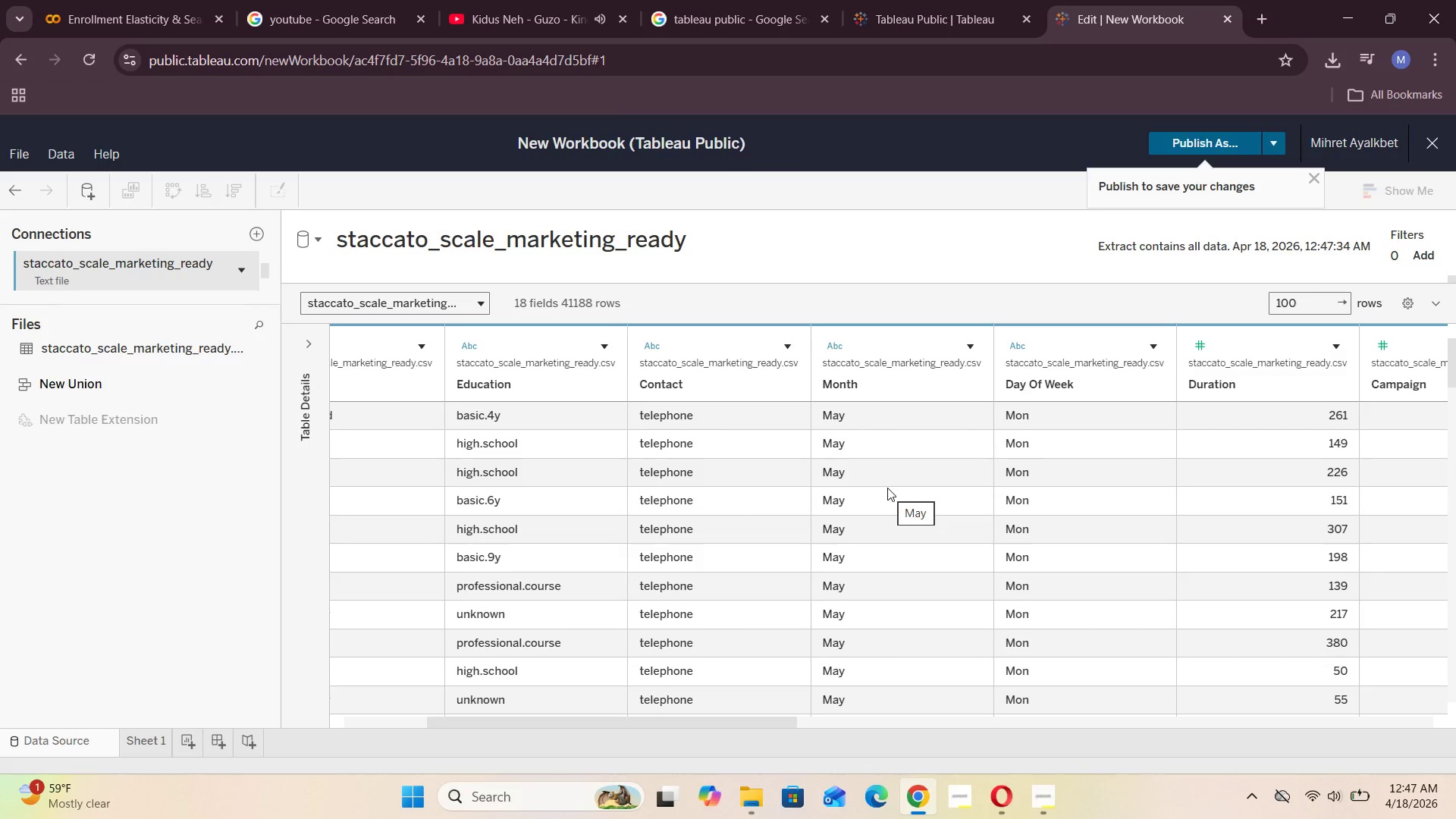 
mouse_move([884, 500])
 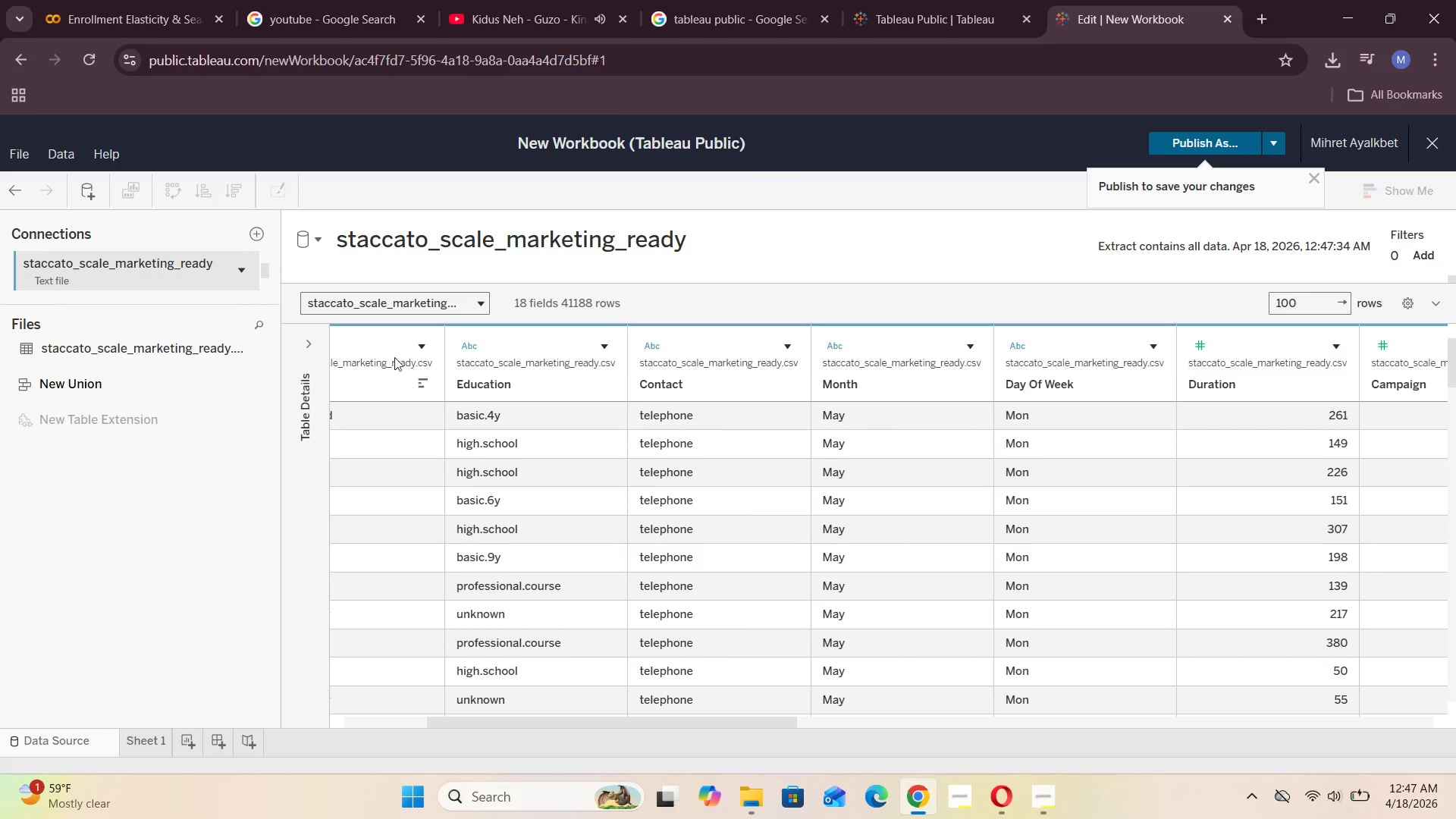 
left_click_drag(start_coordinate=[467, 719], to_coordinate=[310, 747])
 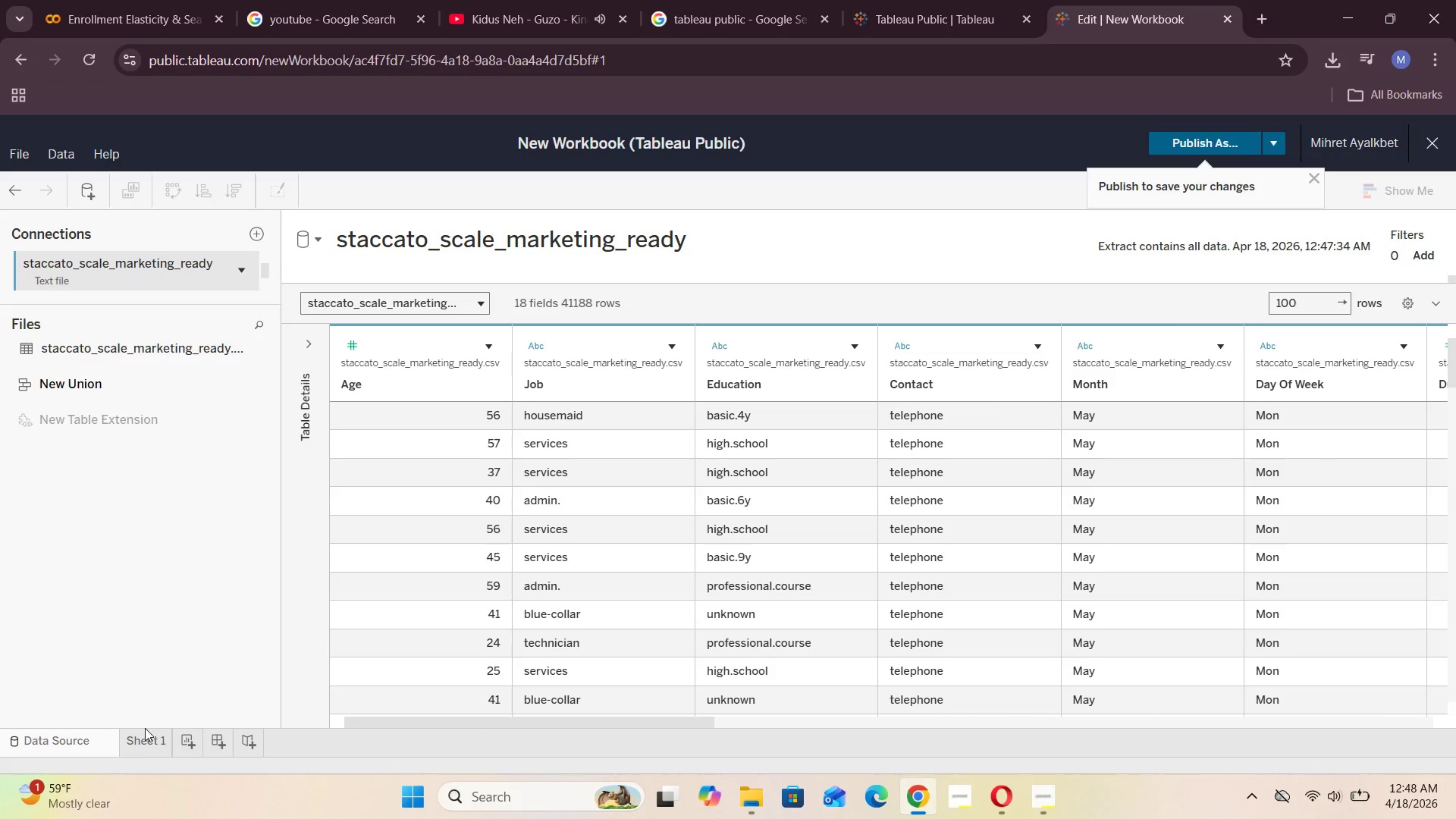 
left_click([143, 737])
 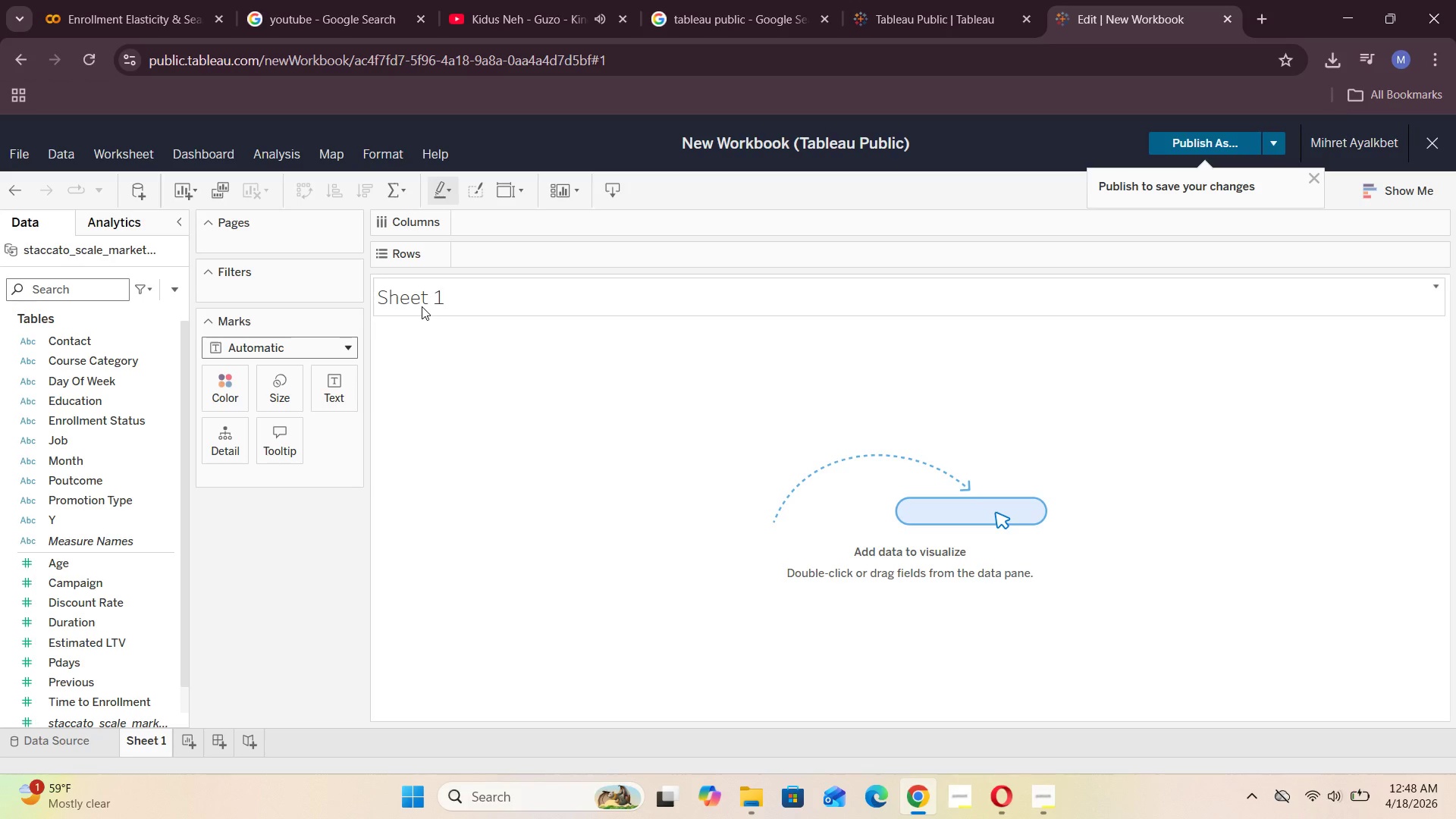 
wait(14.33)
 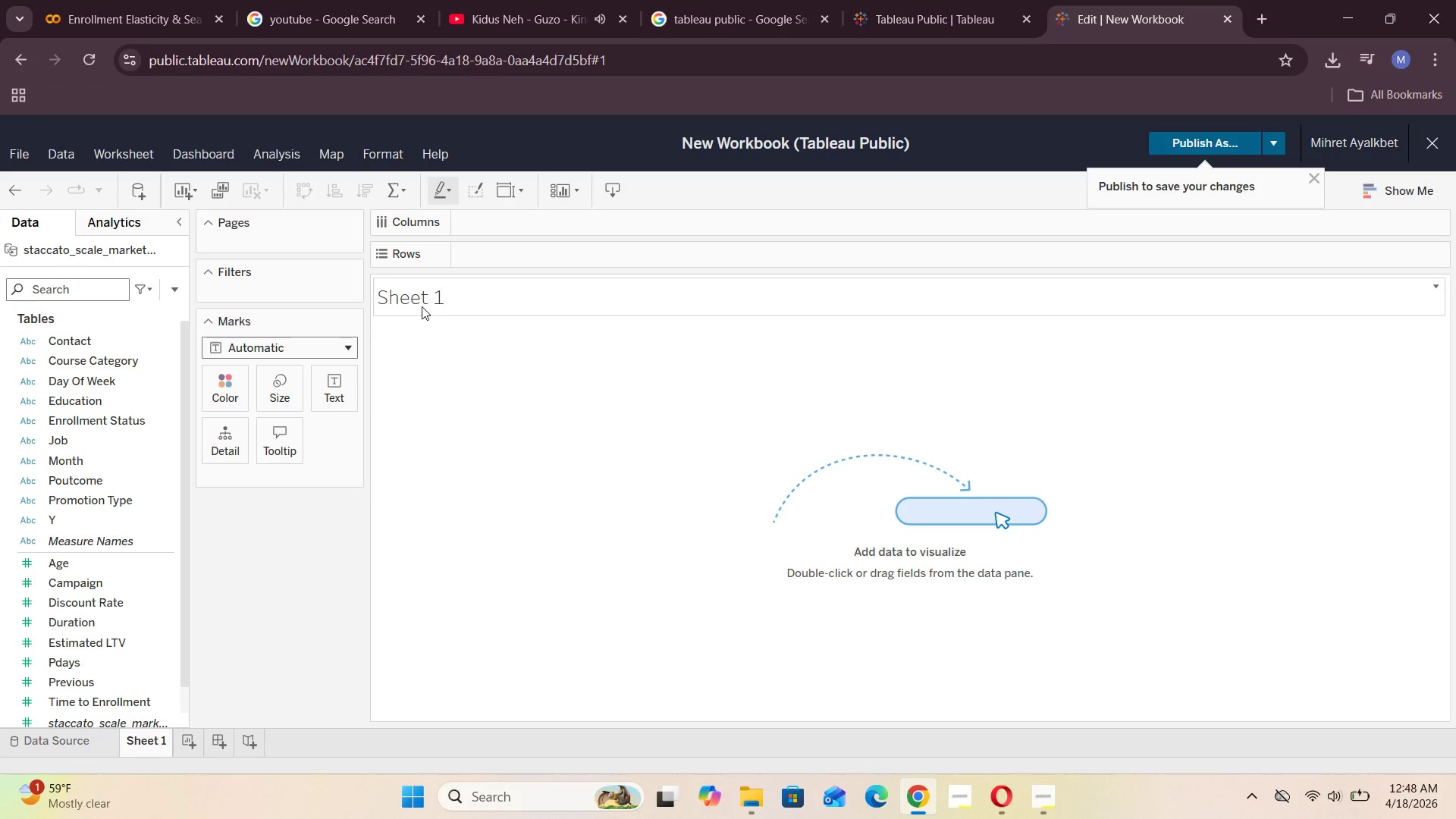 
left_click([44, 751])
 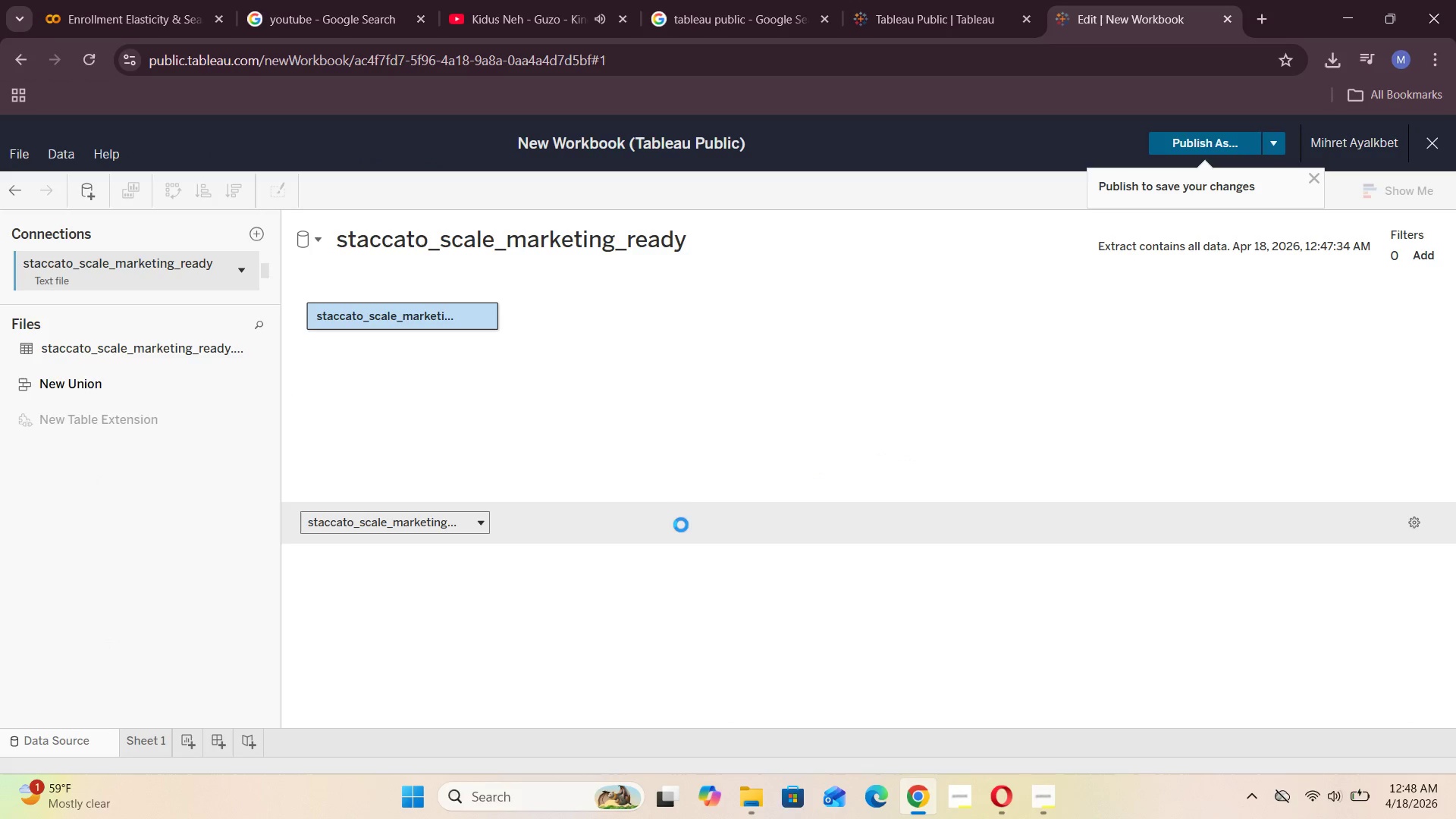 
left_click_drag(start_coordinate=[698, 504], to_coordinate=[690, 273])
 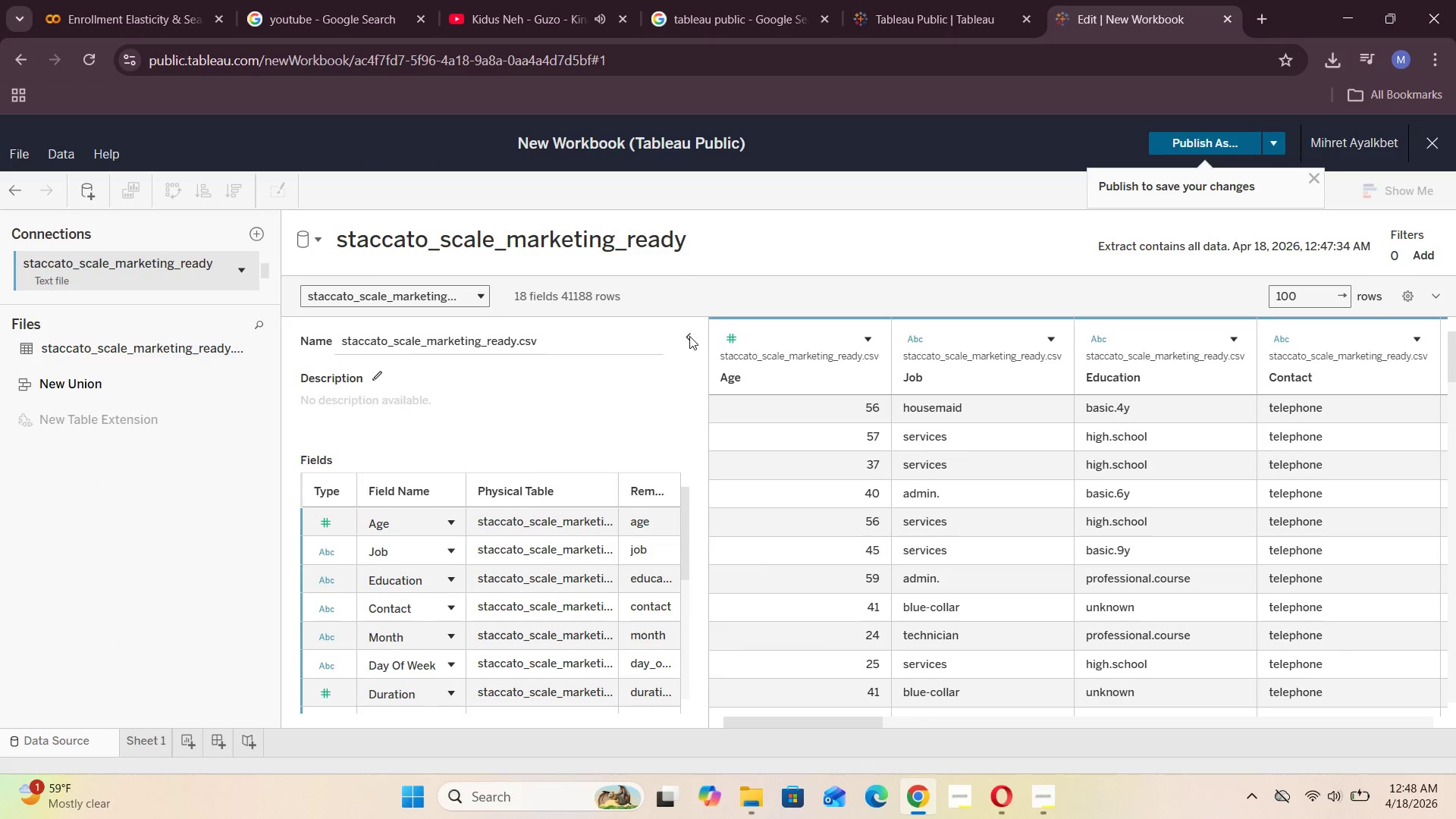 
left_click([686, 341])
 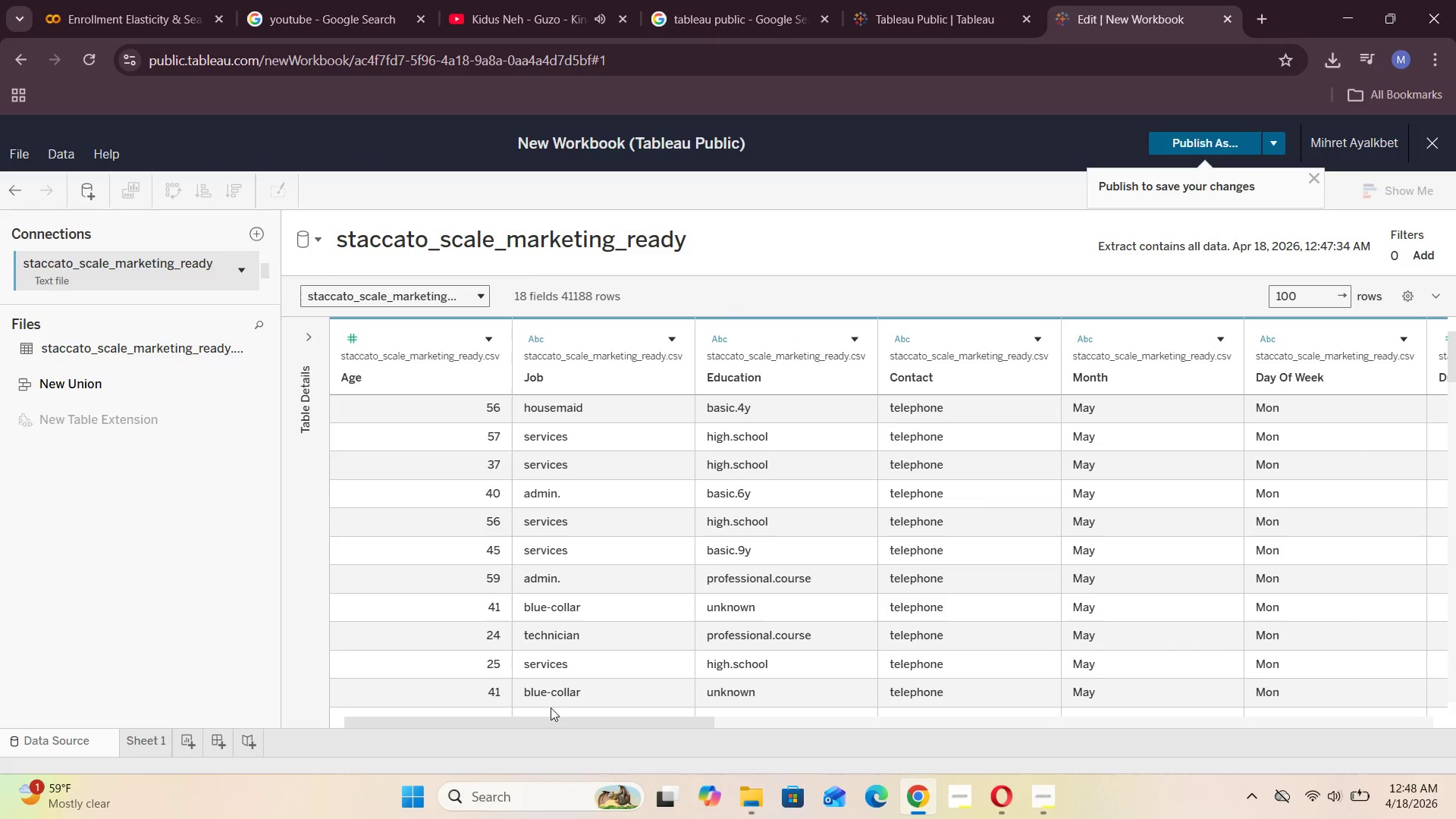 
left_click_drag(start_coordinate=[547, 723], to_coordinate=[447, 716])
 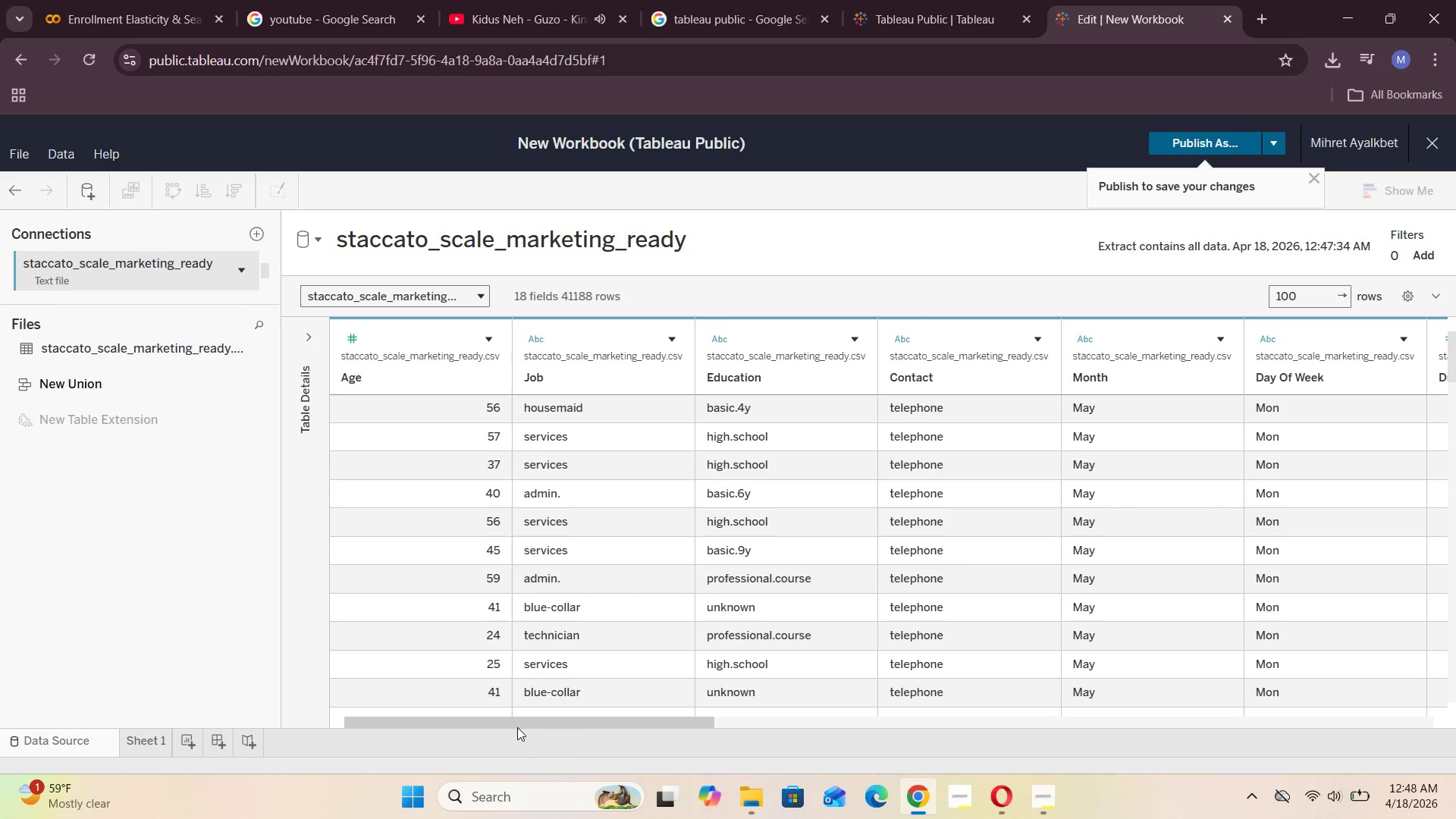 
left_click_drag(start_coordinate=[517, 727], to_coordinate=[1077, 709])
 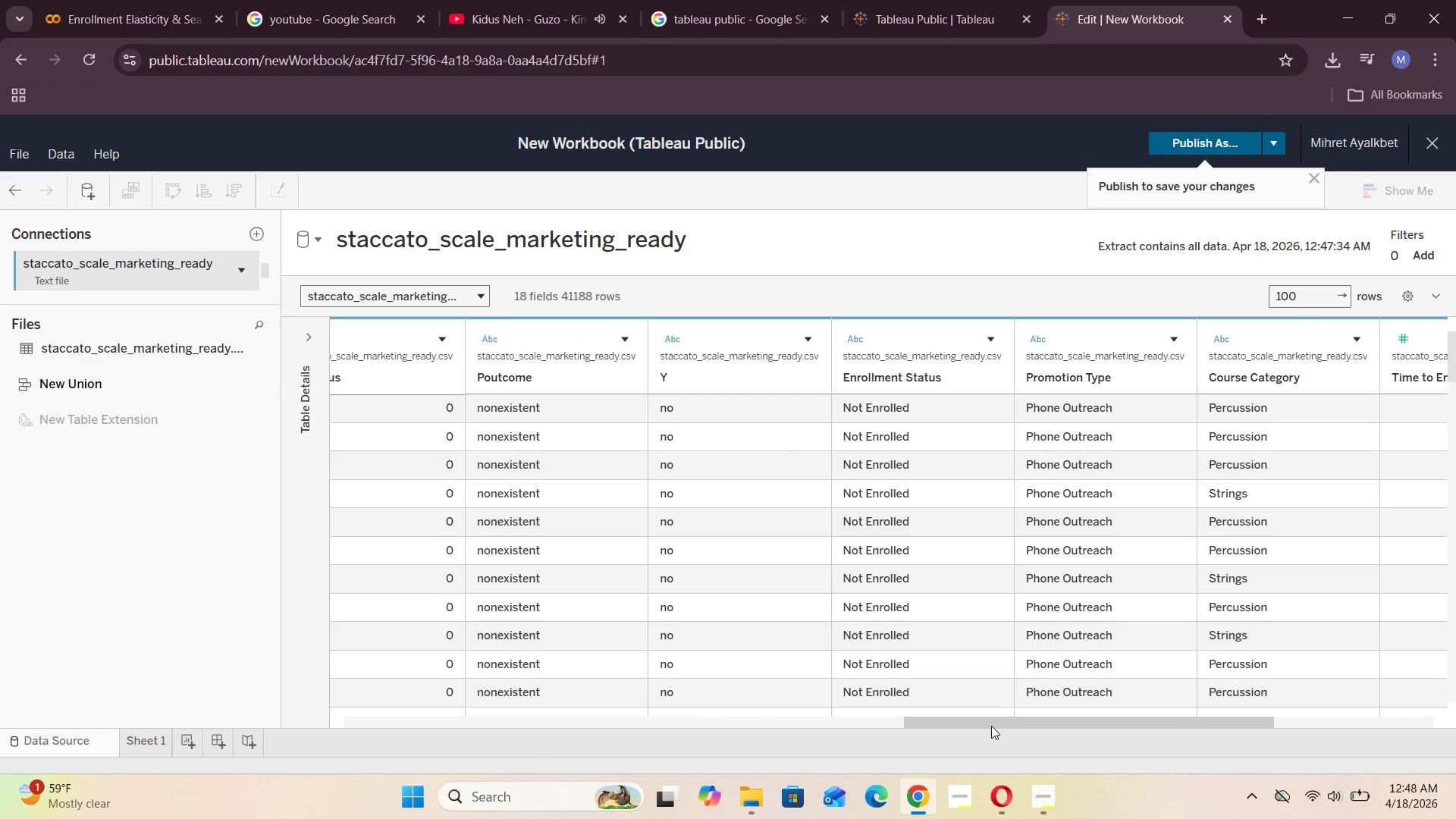 
left_click_drag(start_coordinate=[991, 726], to_coordinate=[1057, 726])
 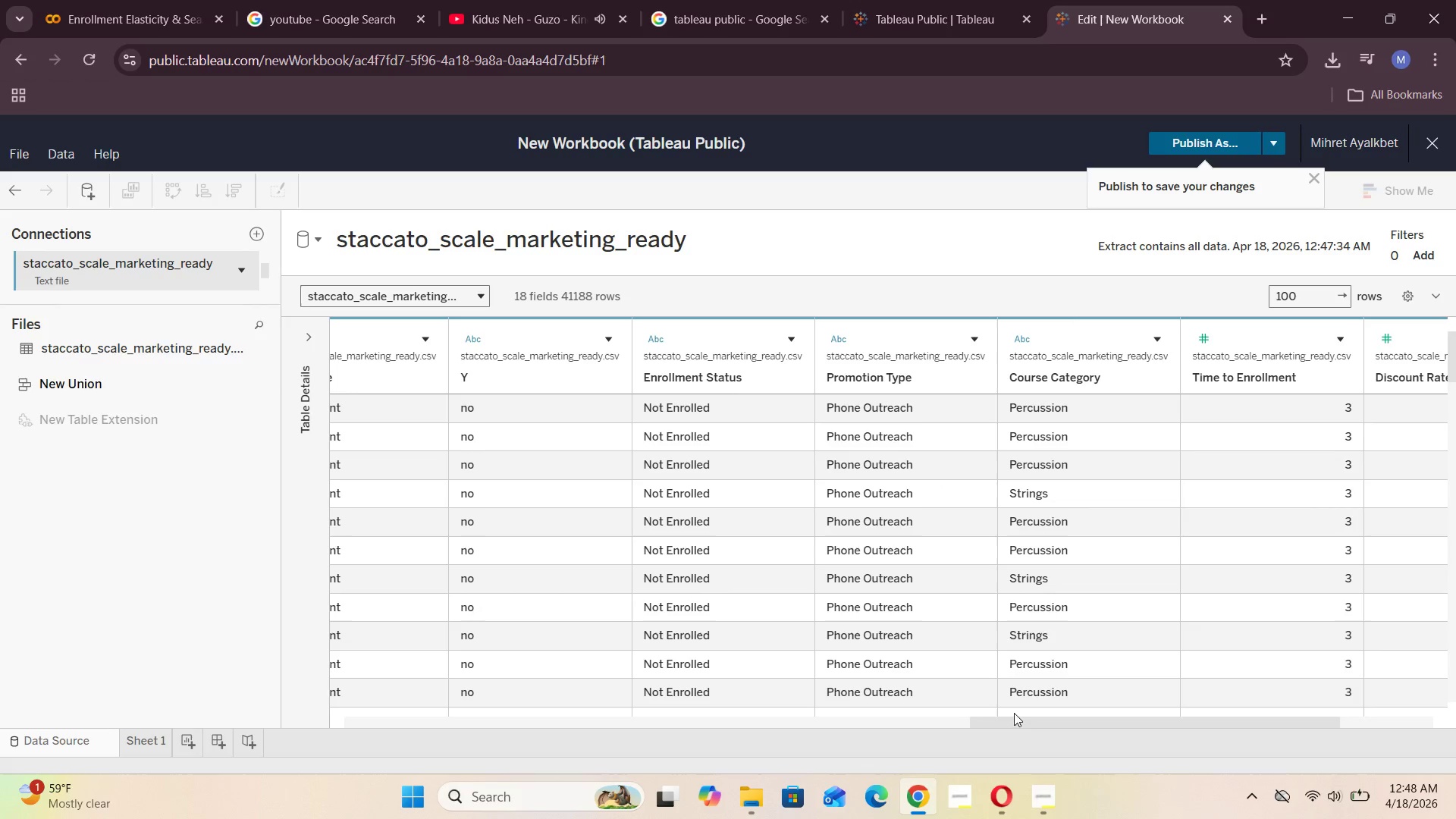 
left_click_drag(start_coordinate=[1012, 719], to_coordinate=[1098, 724])
 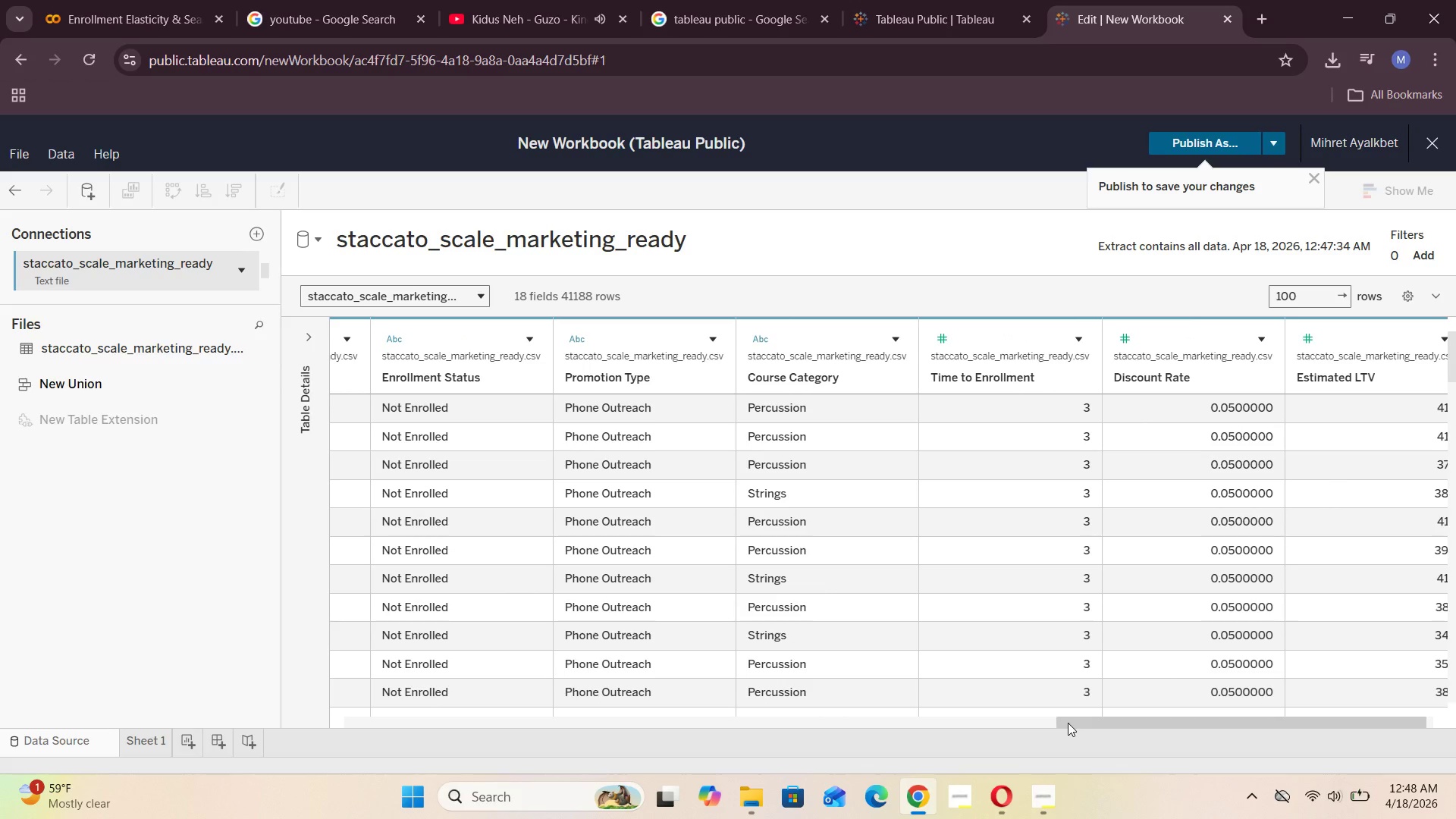 
left_click_drag(start_coordinate=[1068, 723], to_coordinate=[1144, 735])
 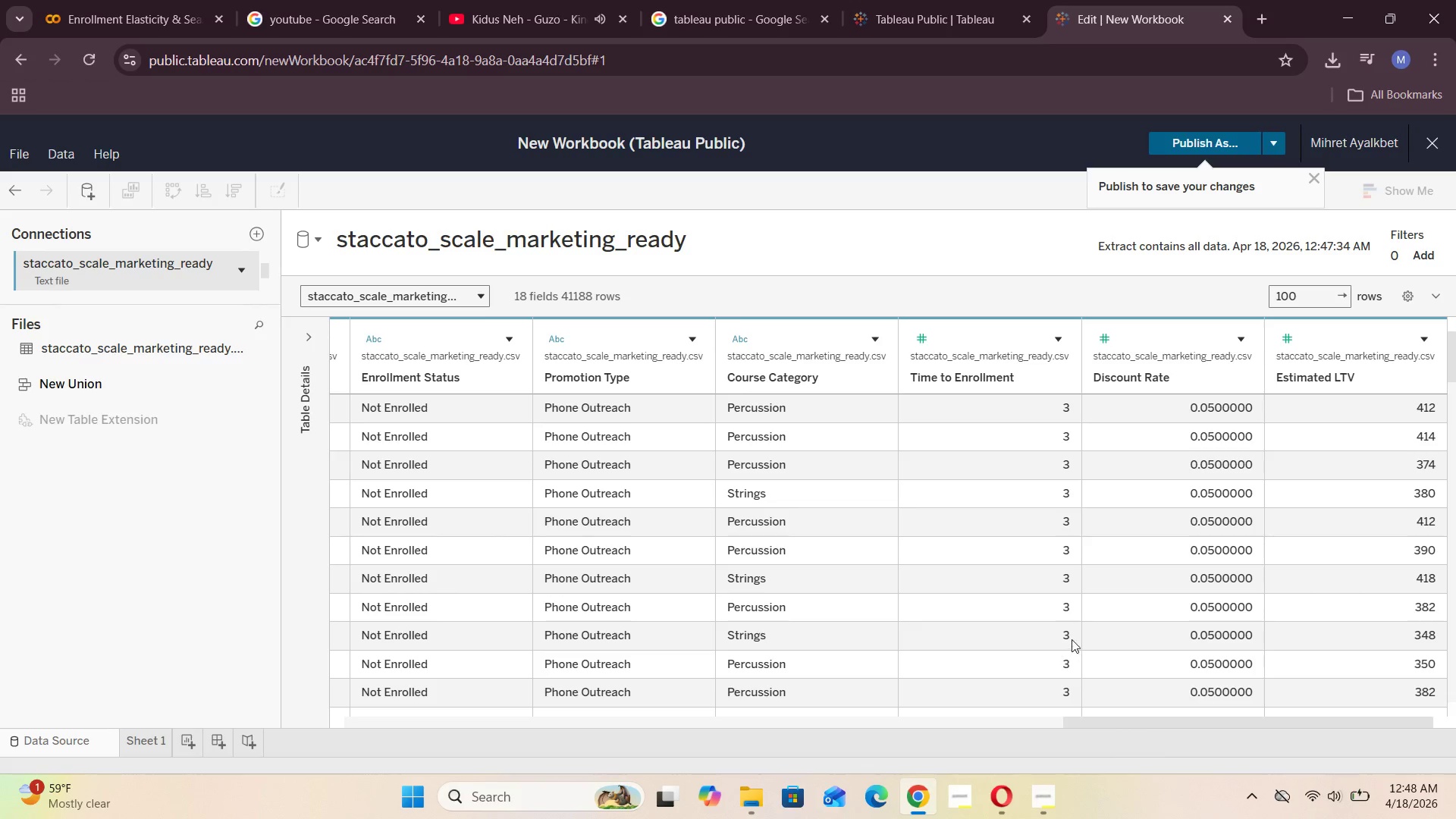 
scroll: coordinate [1062, 601], scroll_direction: down, amount: 48.0
 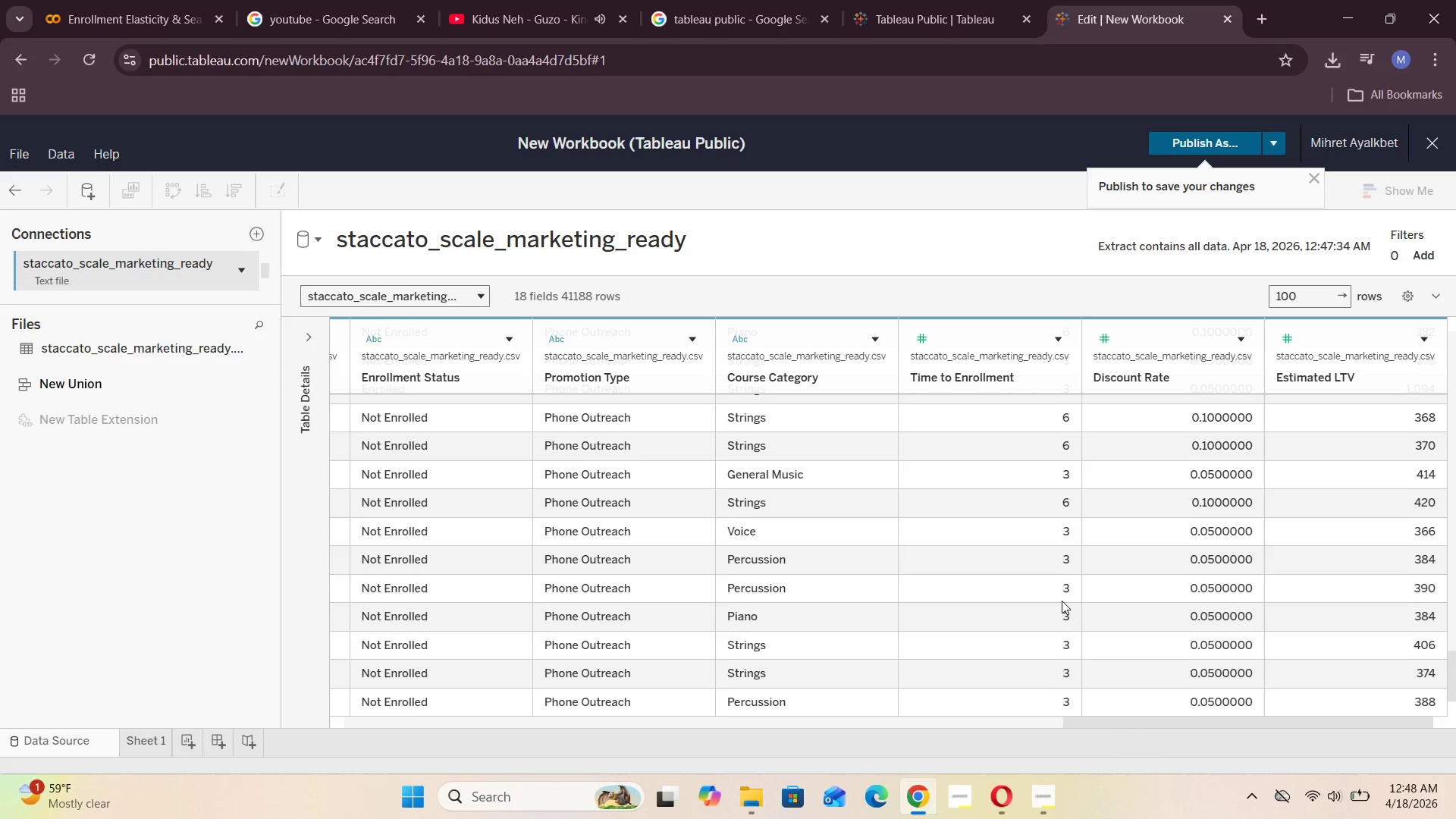 
scroll: coordinate [1062, 601], scroll_direction: none, amount: 0.0
 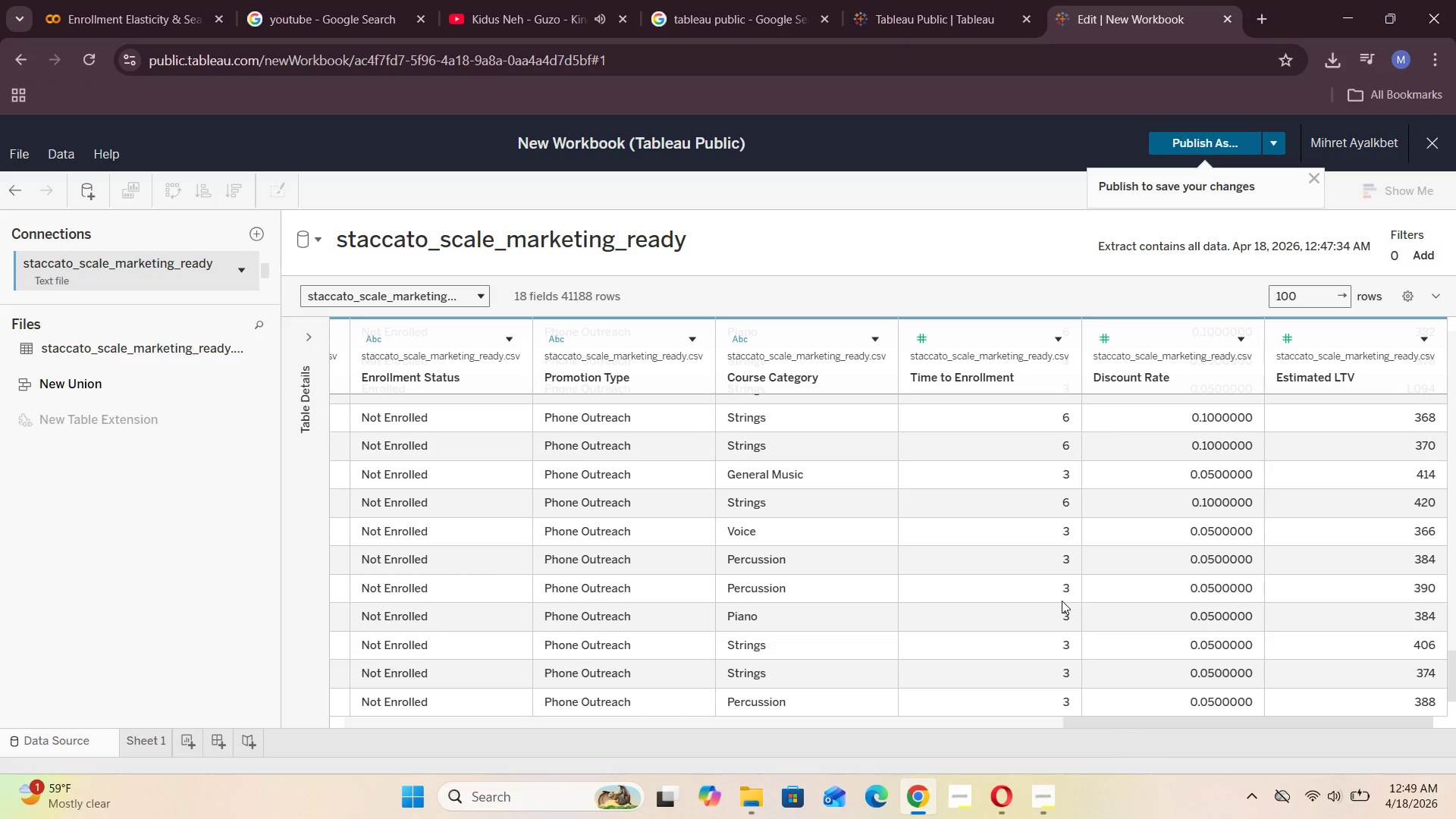 
scroll: coordinate [1062, 601], scroll_direction: down, amount: 13.0
 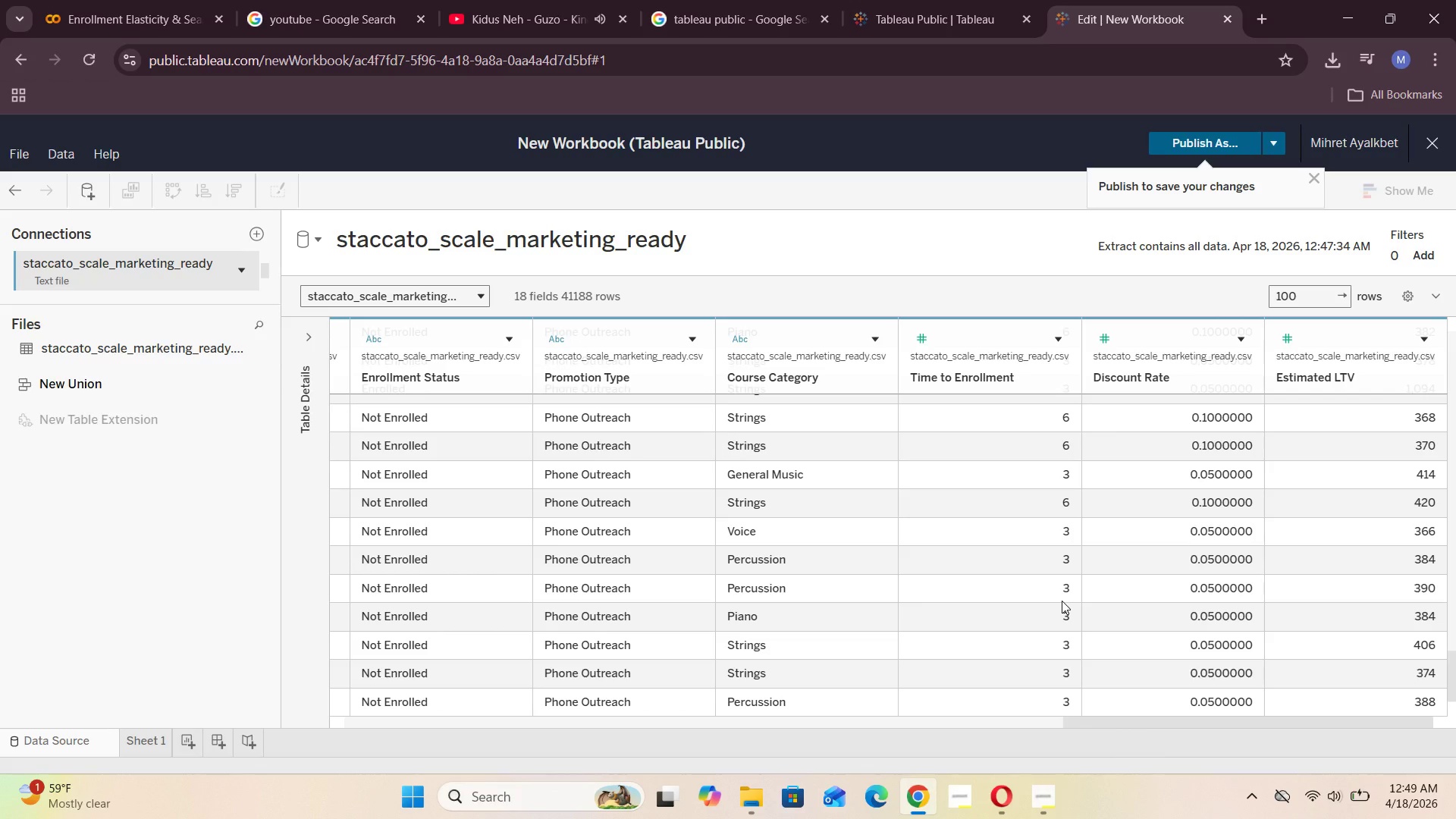 
scroll: coordinate [1062, 601], scroll_direction: none, amount: 0.0
 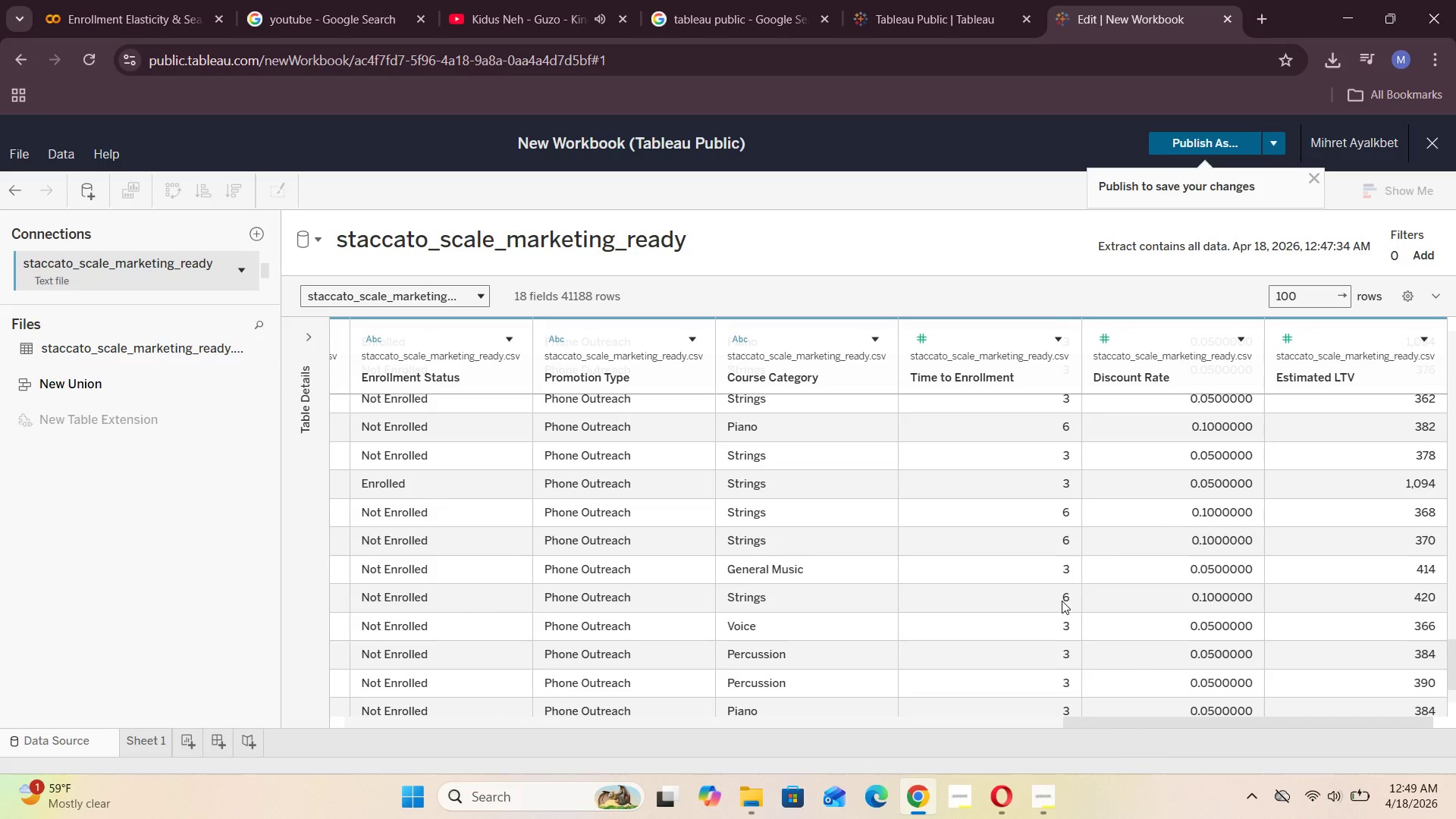 
scroll: coordinate [1062, 601], scroll_direction: up, amount: 3.0
 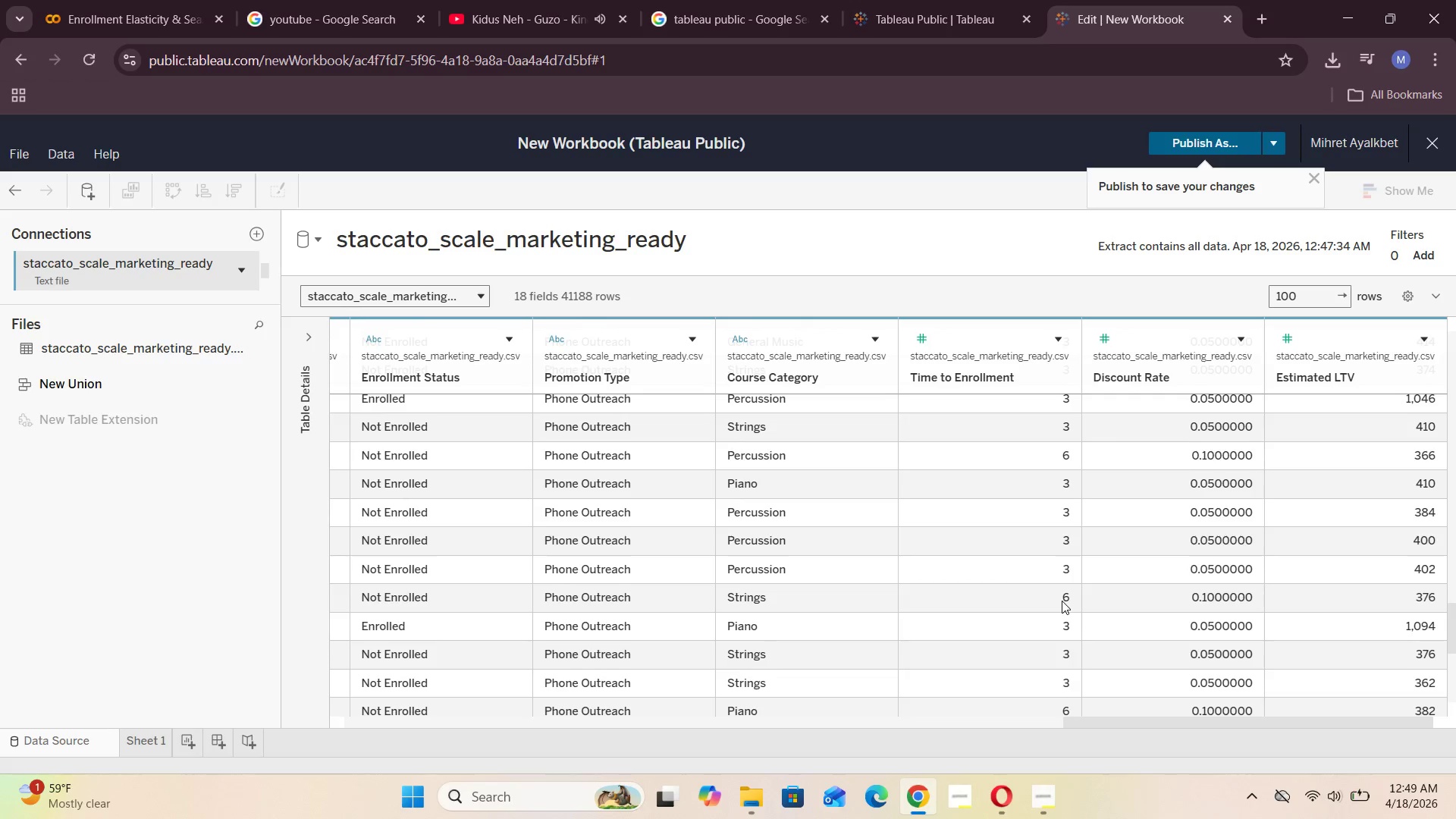 
scroll: coordinate [1062, 601], scroll_direction: down, amount: 19.0
 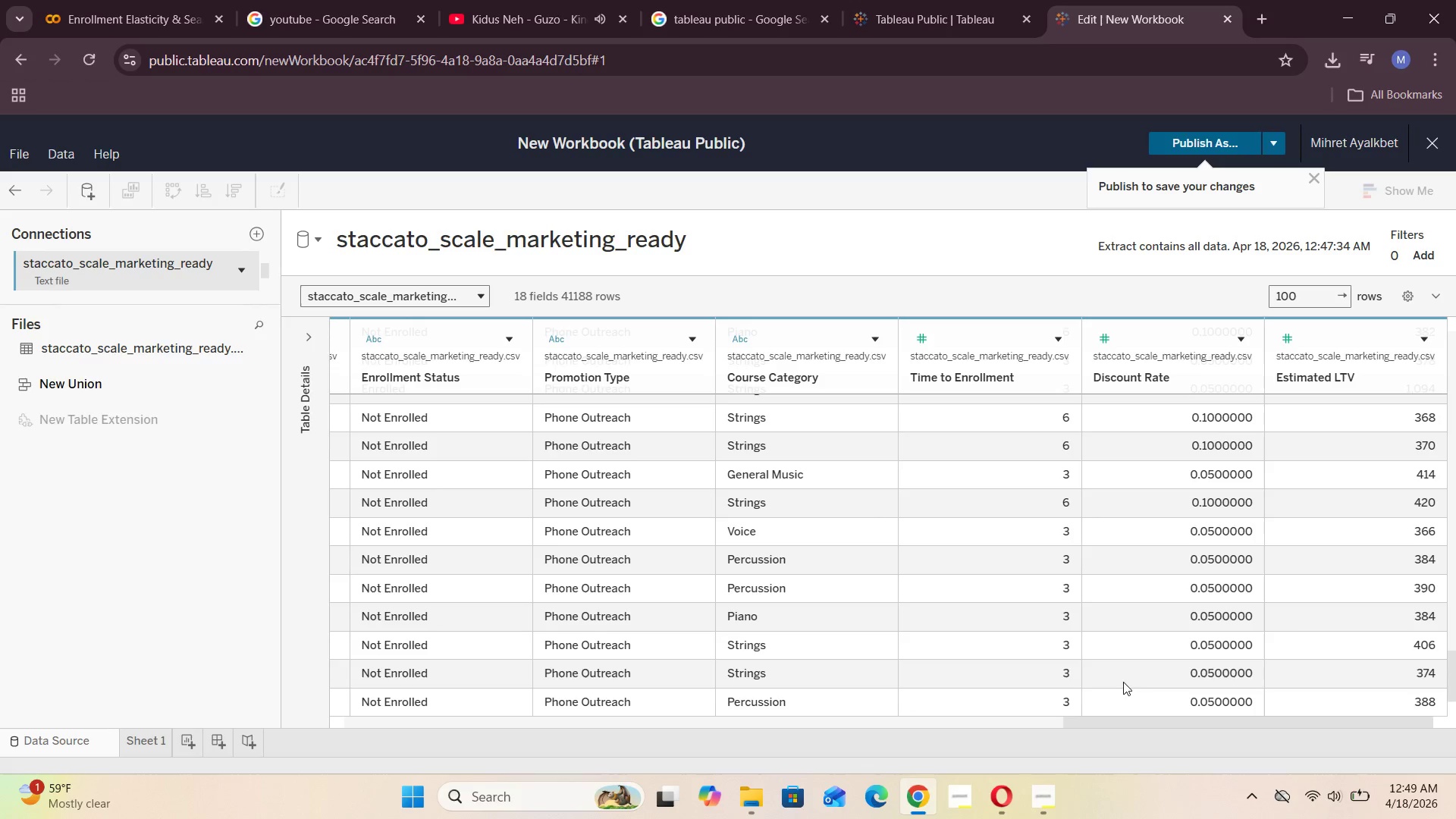 
left_click_drag(start_coordinate=[1112, 722], to_coordinate=[1140, 714])
 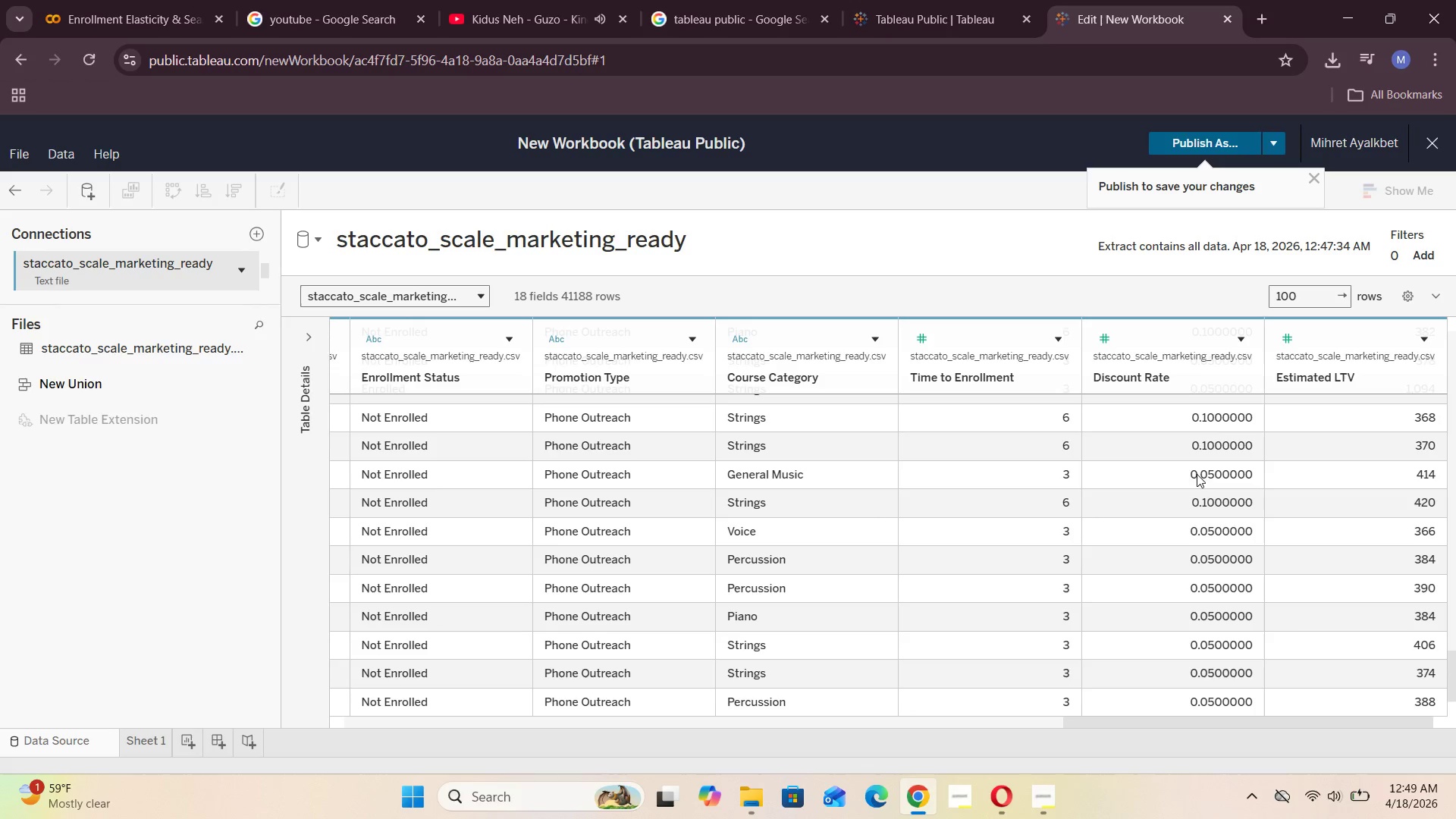 
scroll: coordinate [1207, 513], scroll_direction: up, amount: 9.0
 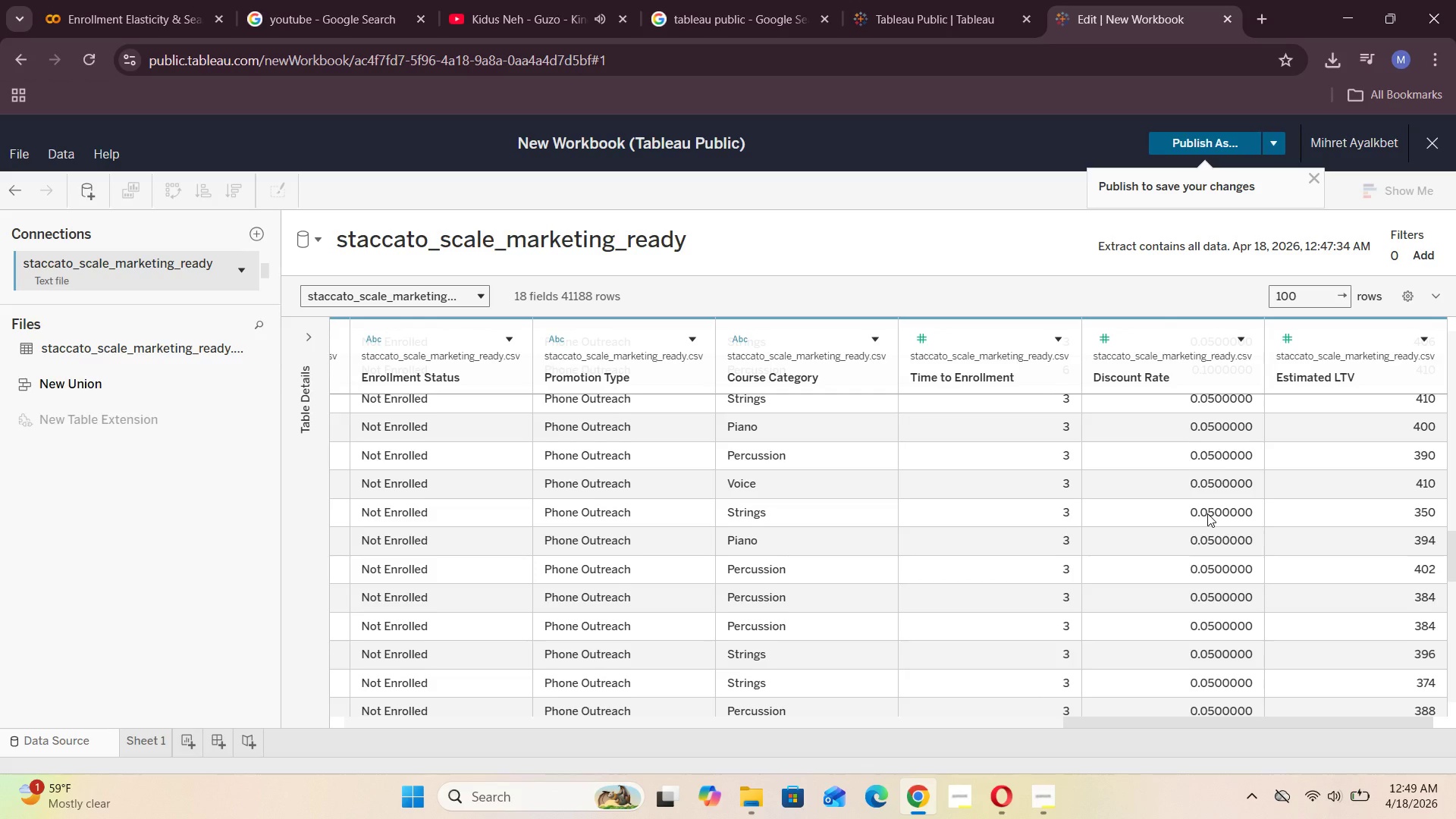 
scroll: coordinate [1202, 516], scroll_direction: down, amount: 16.0
 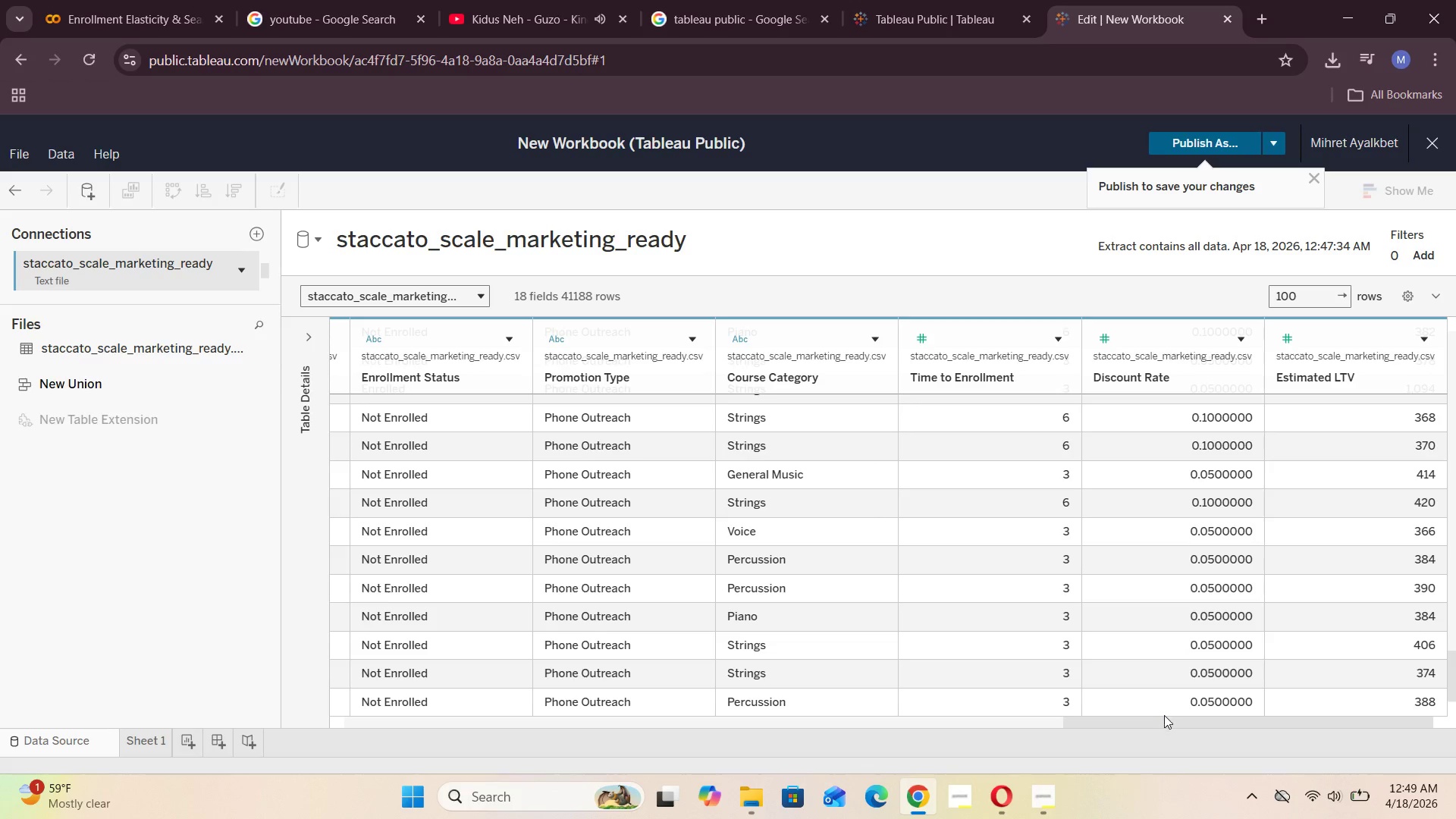 
left_click_drag(start_coordinate=[1163, 719], to_coordinate=[594, 708])
 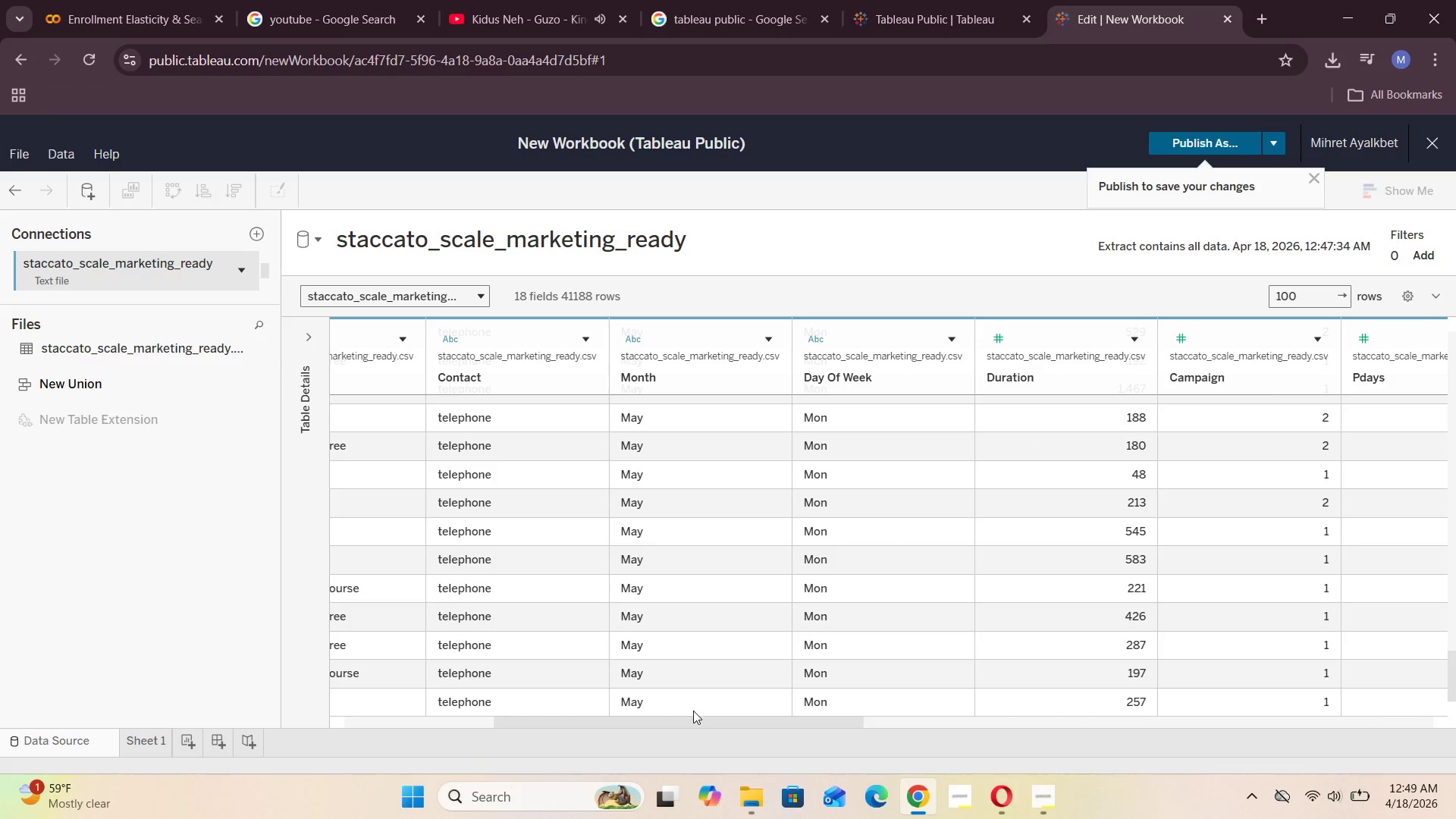 
left_click_drag(start_coordinate=[693, 719], to_coordinate=[642, 724])
 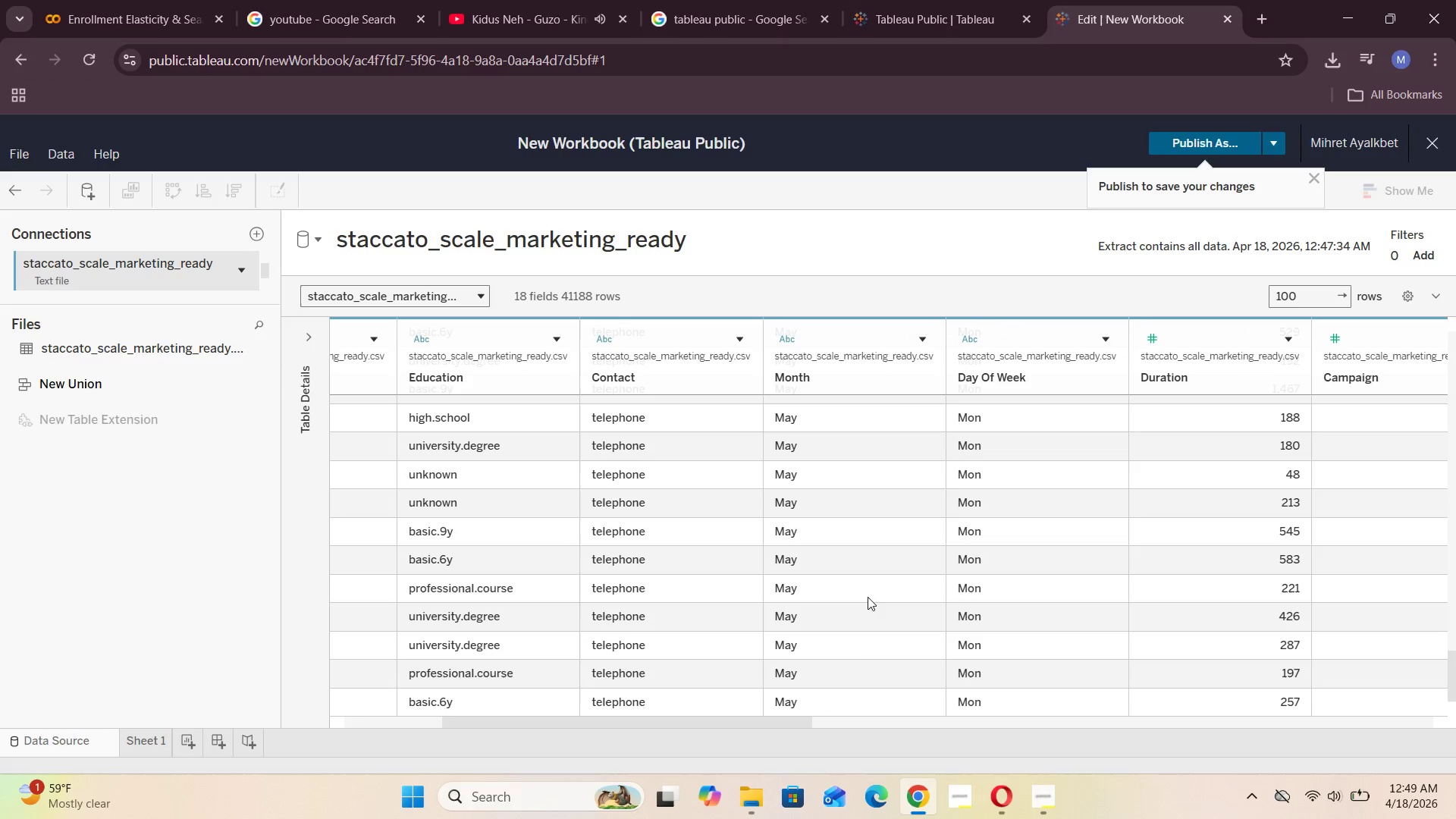 
left_click_drag(start_coordinate=[764, 716], to_coordinate=[818, 719])
 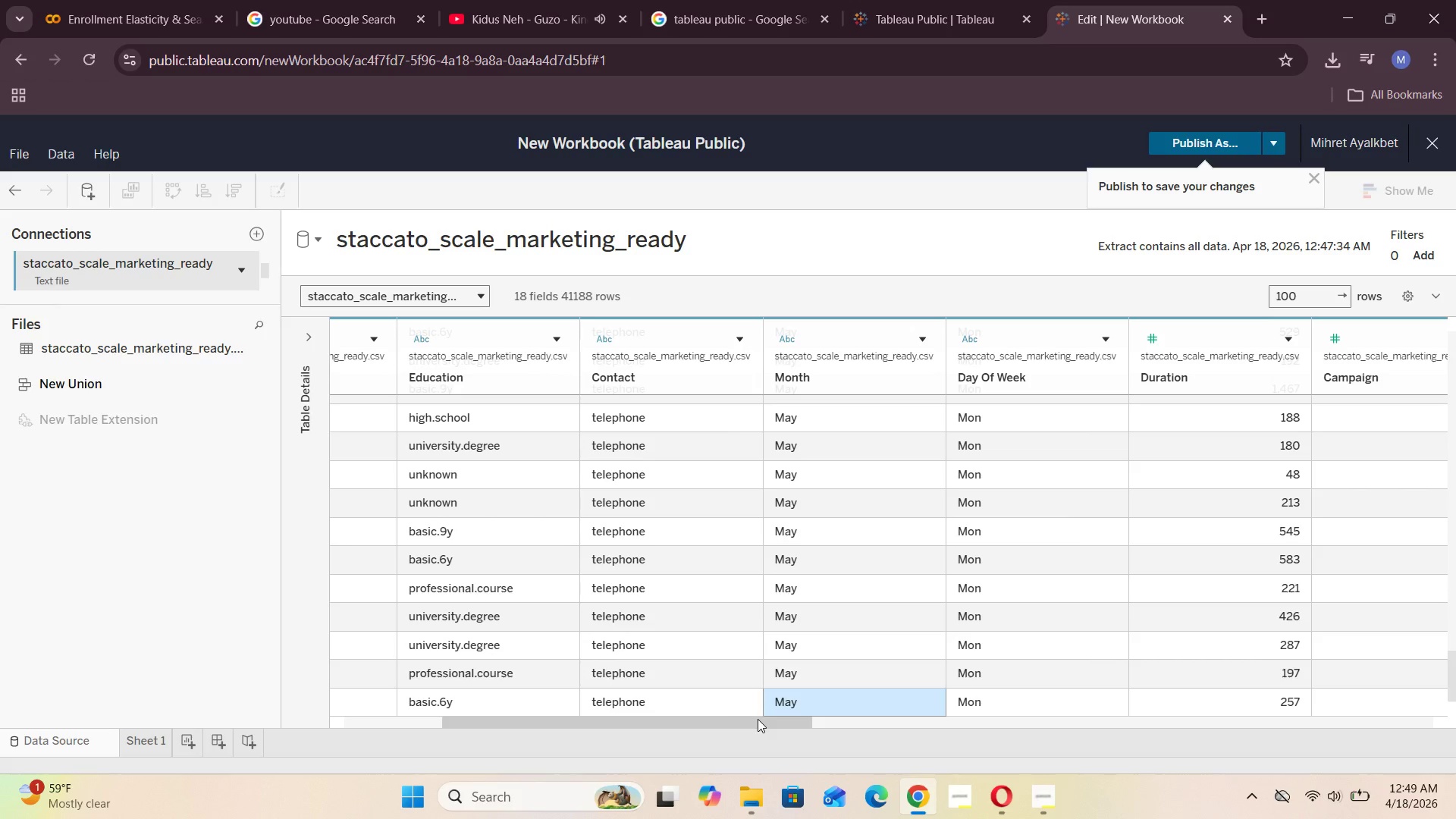 
left_click_drag(start_coordinate=[758, 719], to_coordinate=[318, 650])
 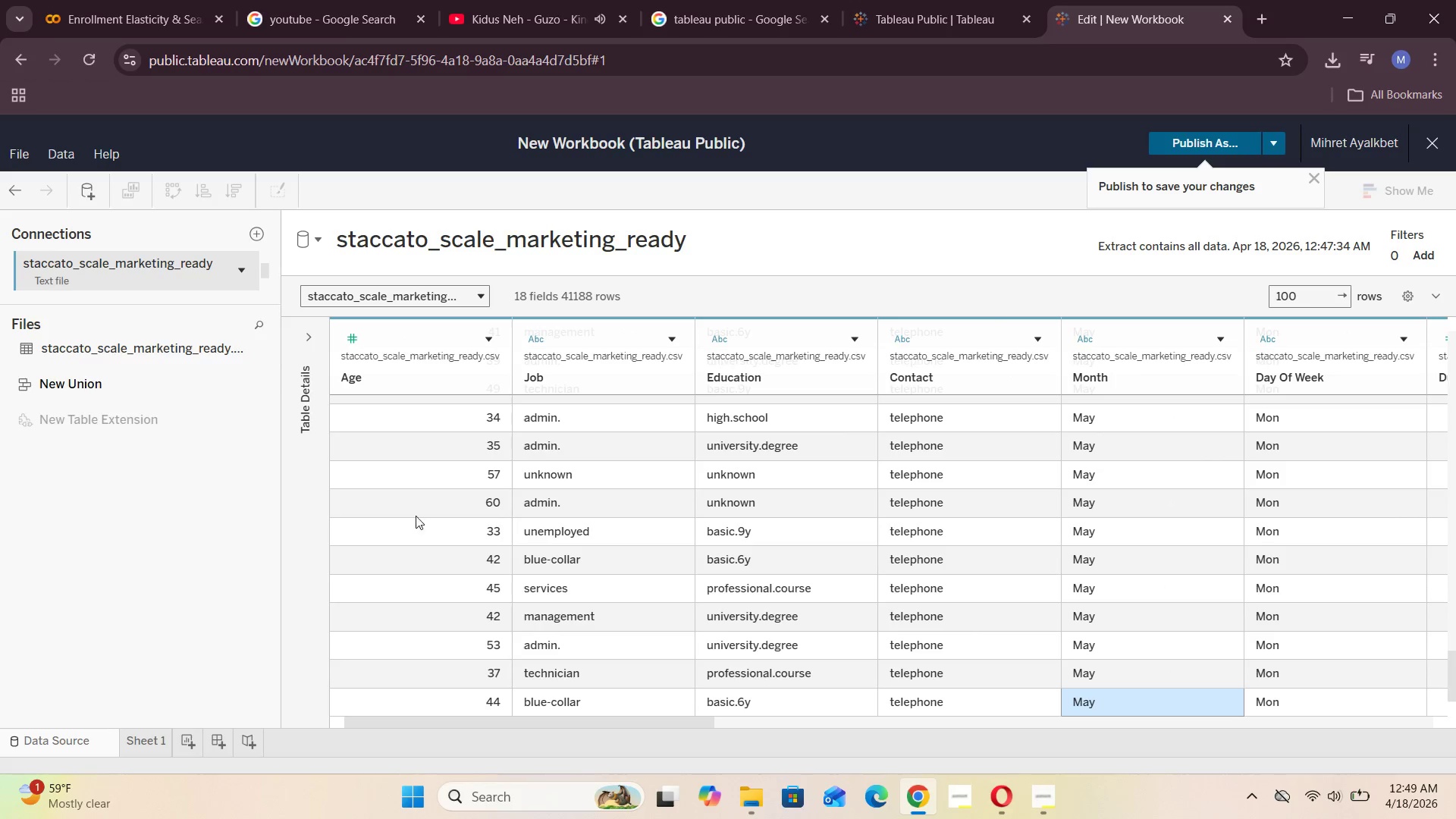 
scroll: coordinate [418, 523], scroll_direction: down, amount: 10.0
 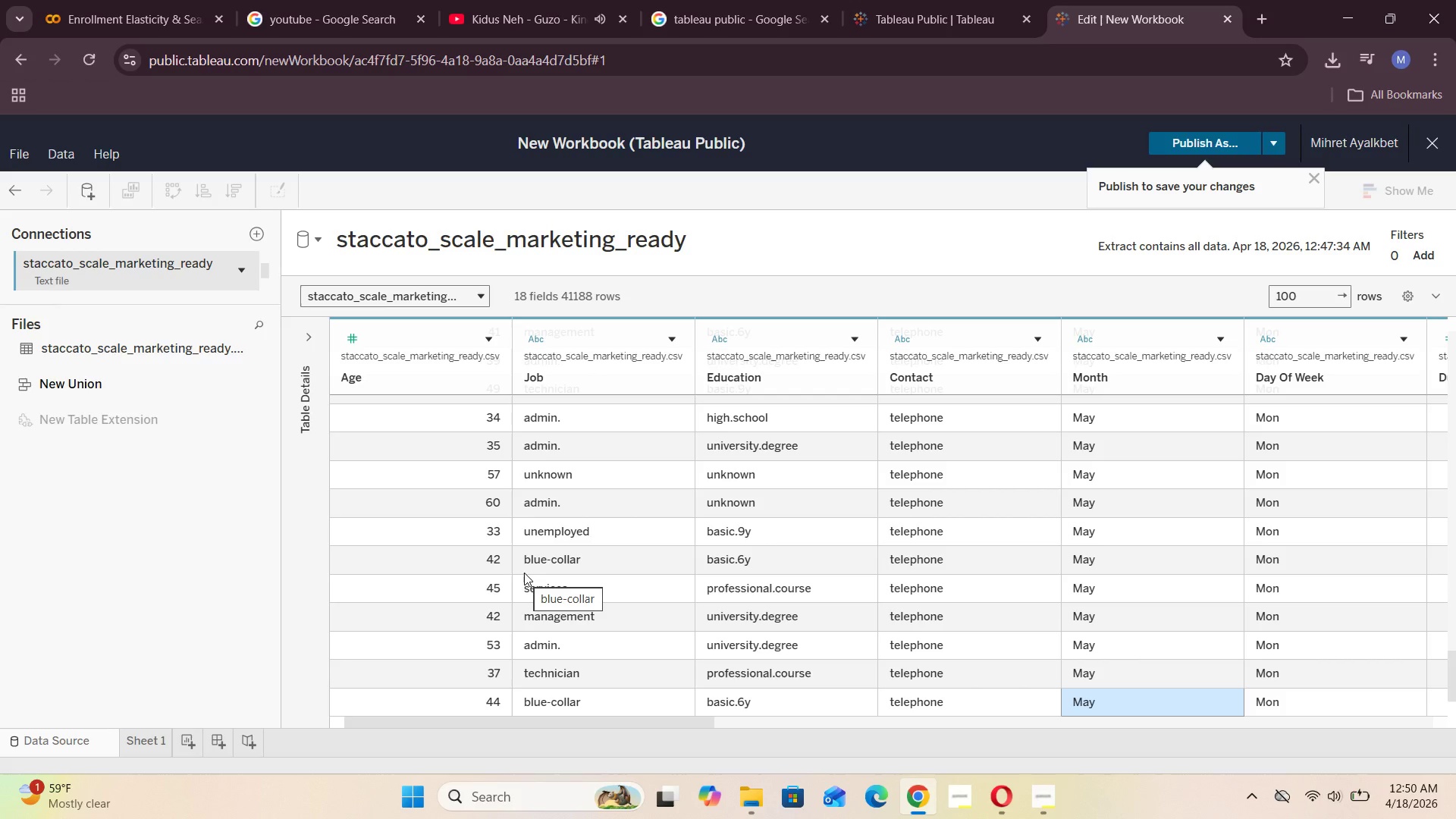 
wait(53.28)
 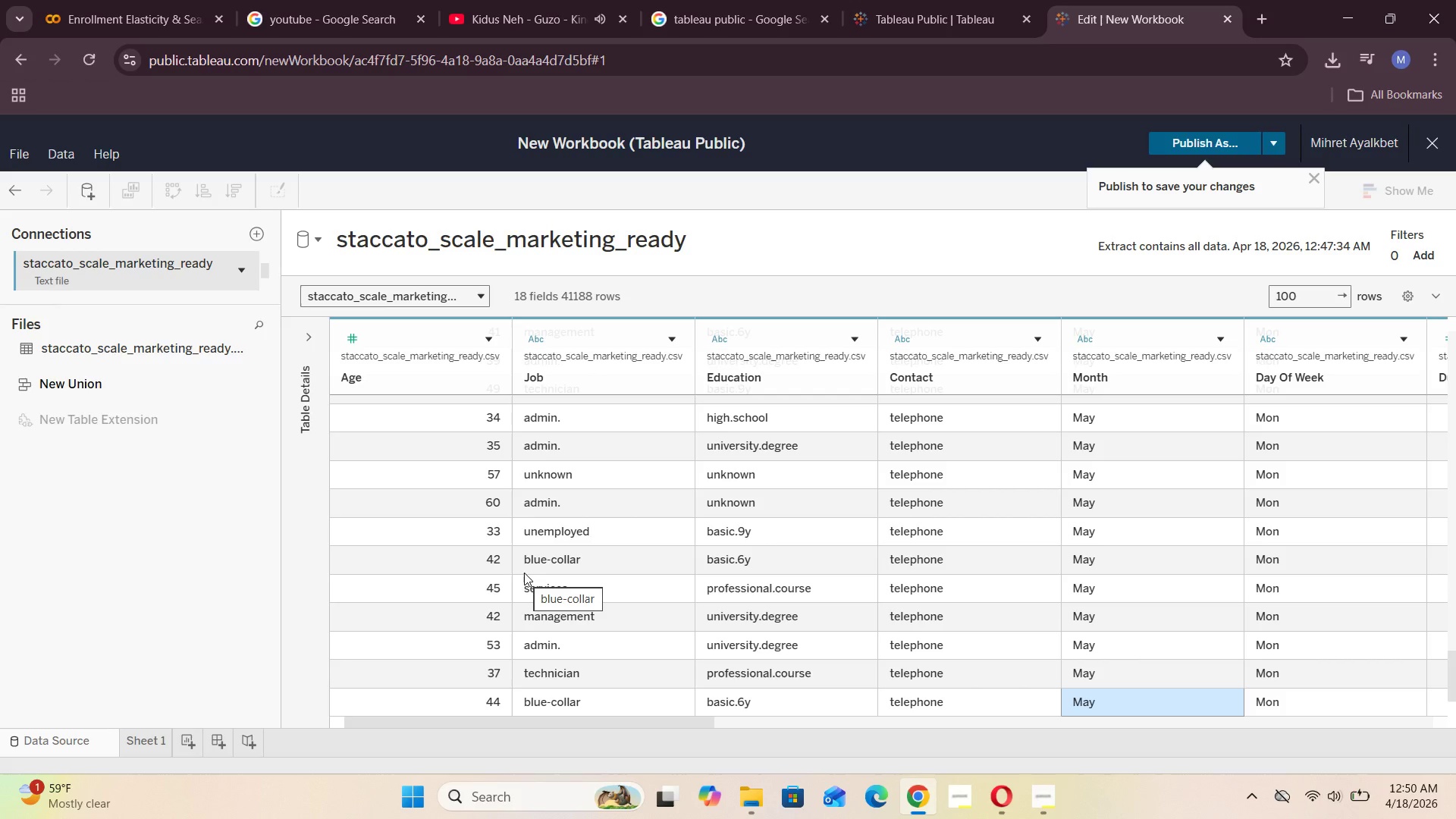 
left_click([137, 749])
 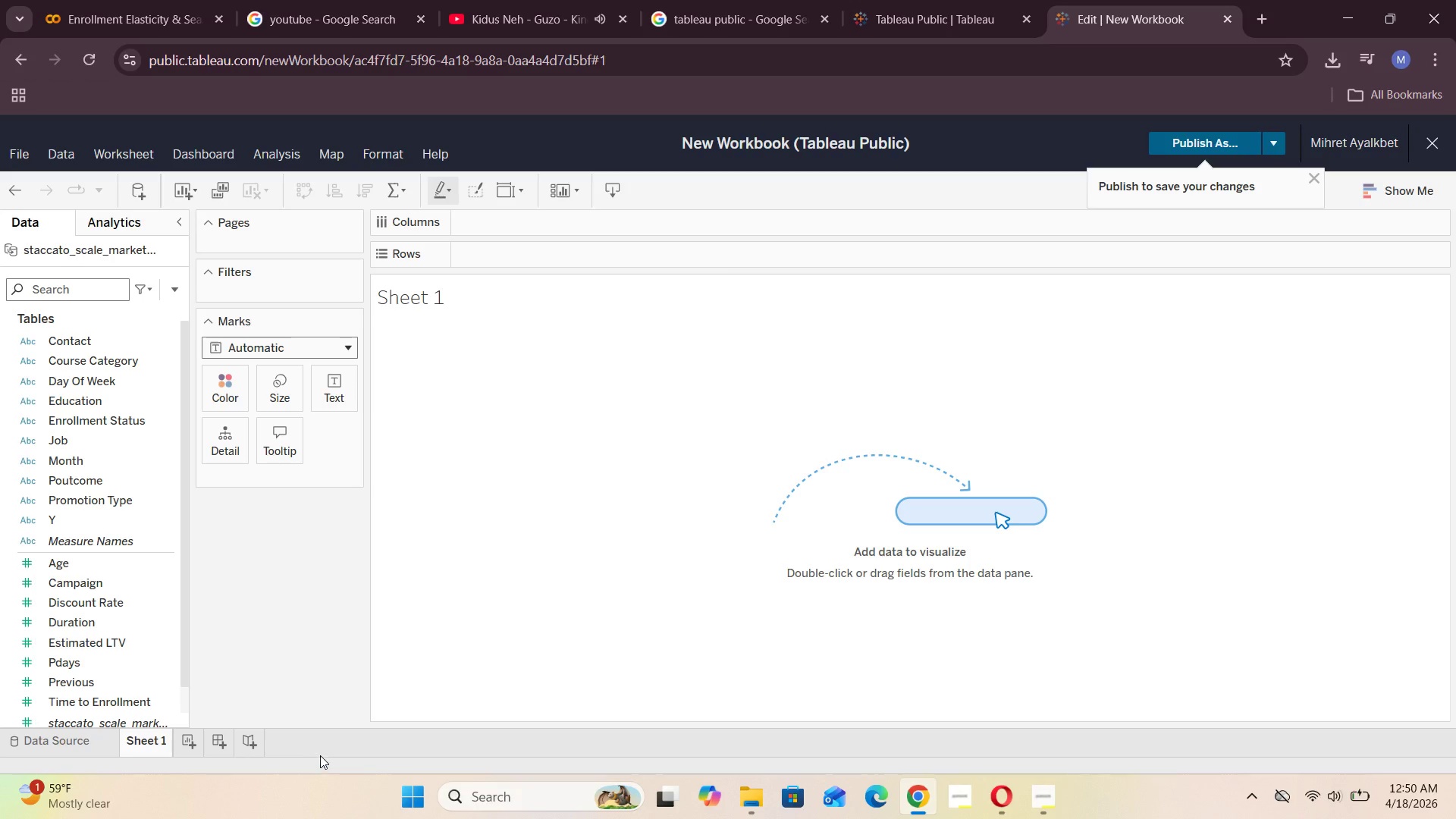 
wait(13.52)
 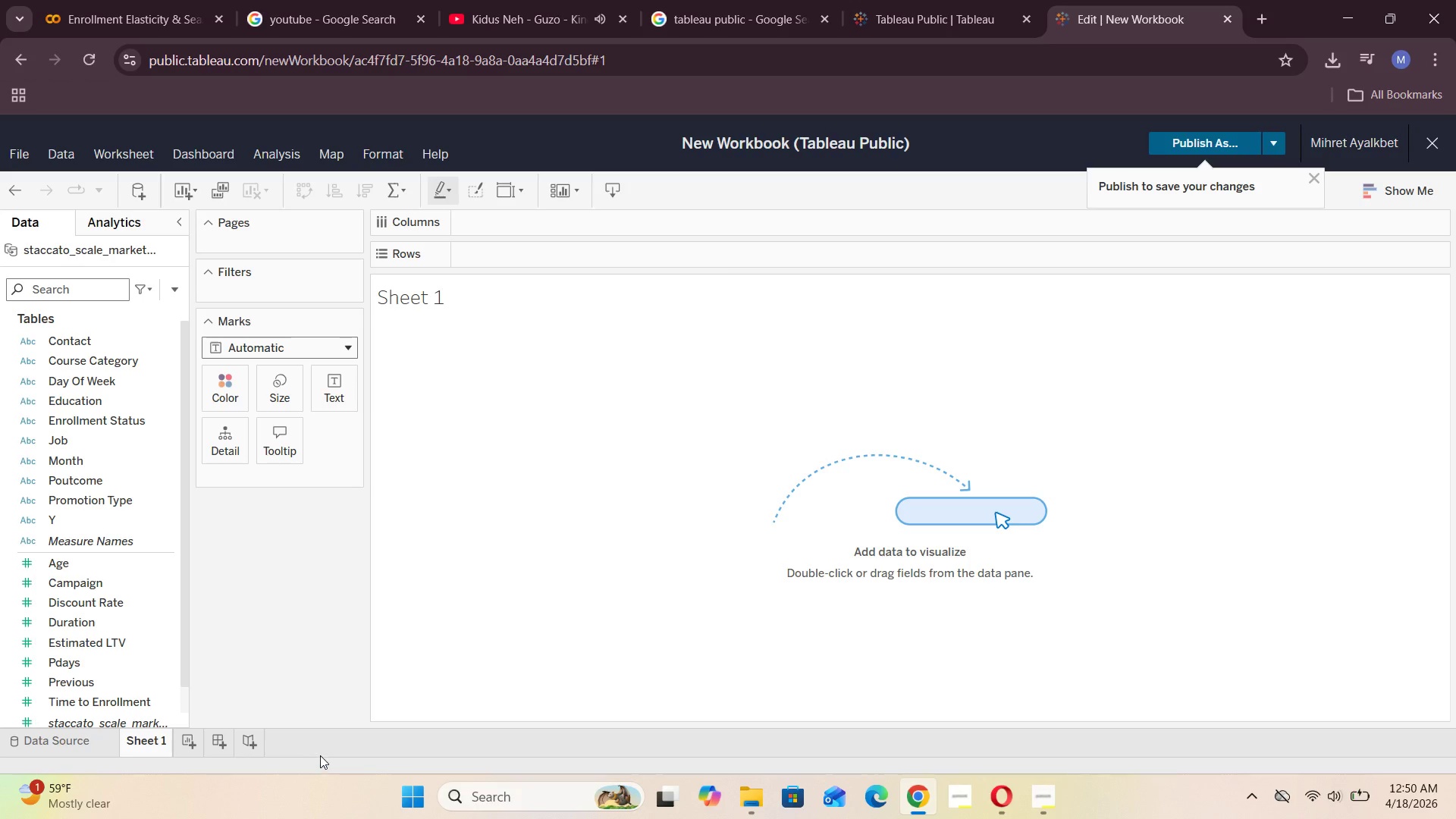 
double_click([156, 746])
 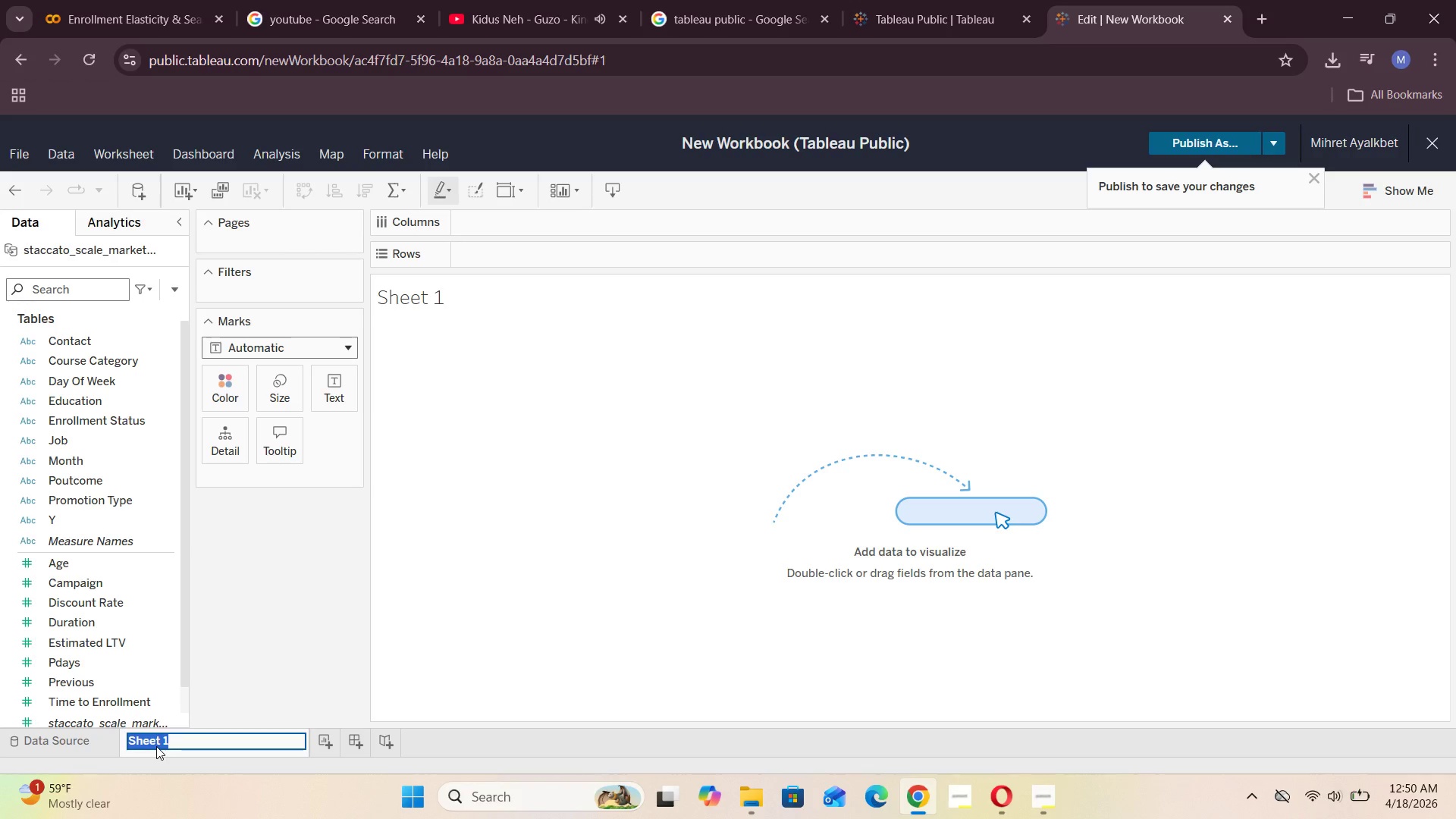 
key(Backspace)
type(EDA-Enrollment Outcome Distribution)
 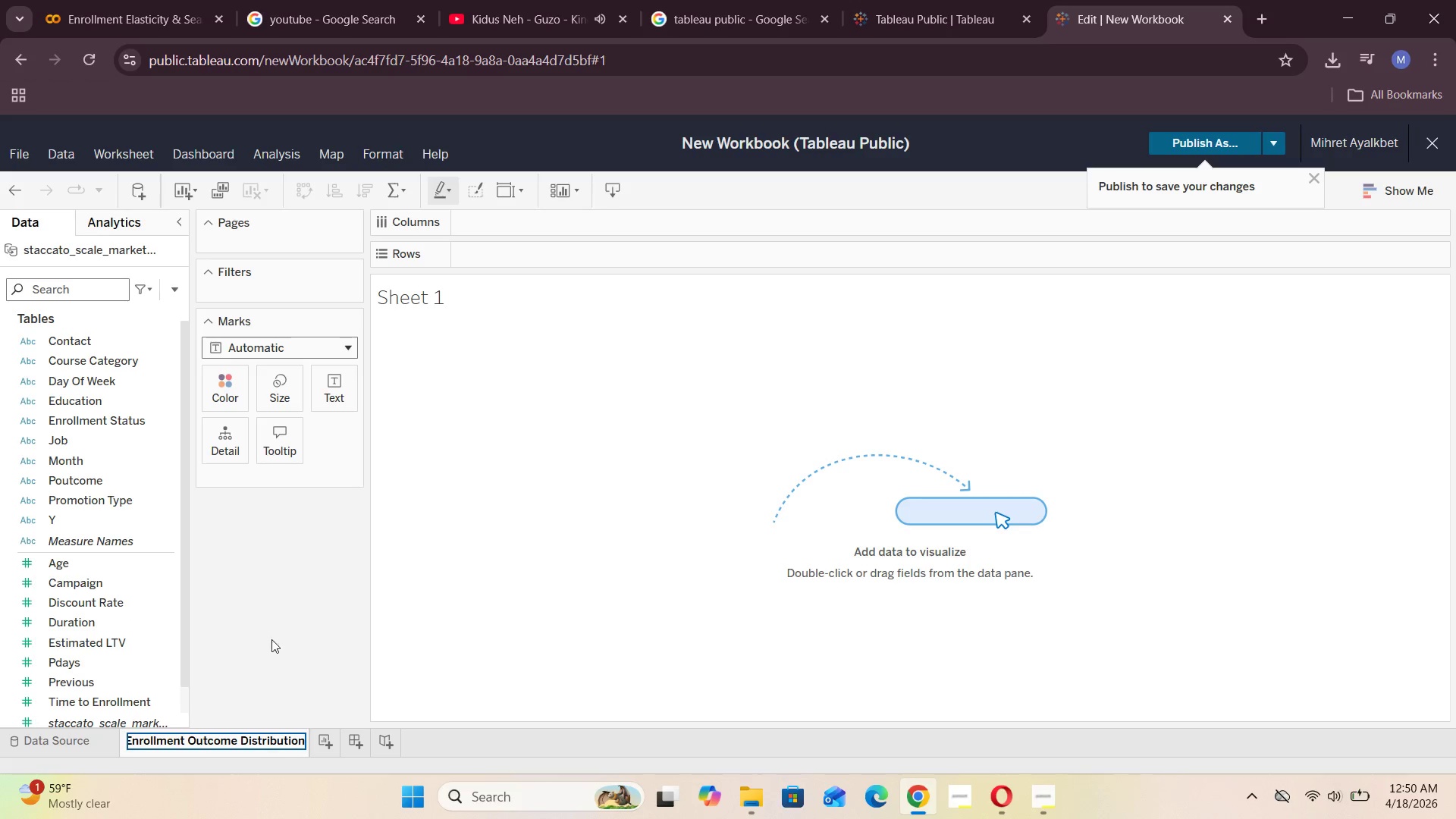 
left_click([285, 634])
 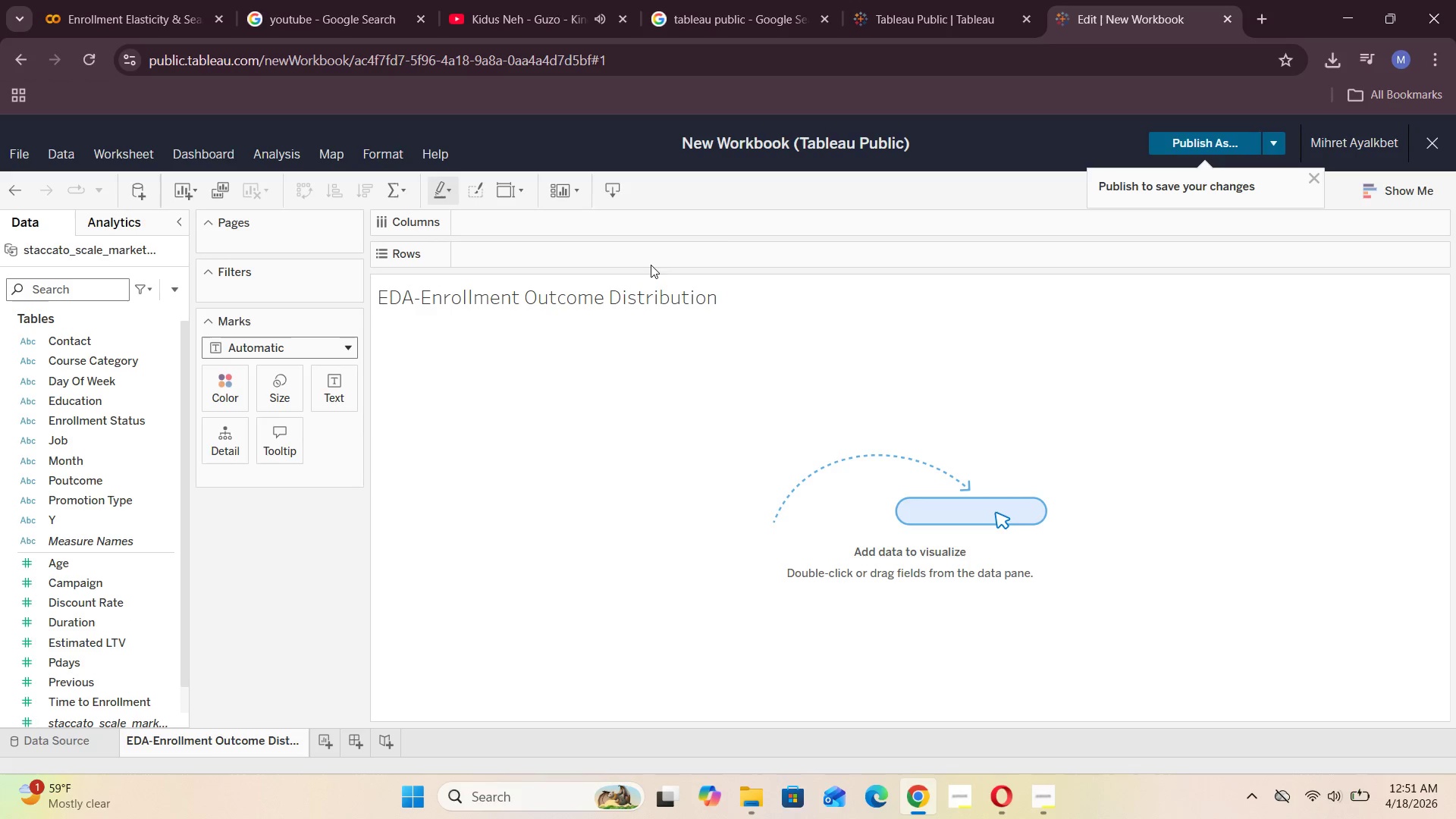 
double_click([582, 313])
 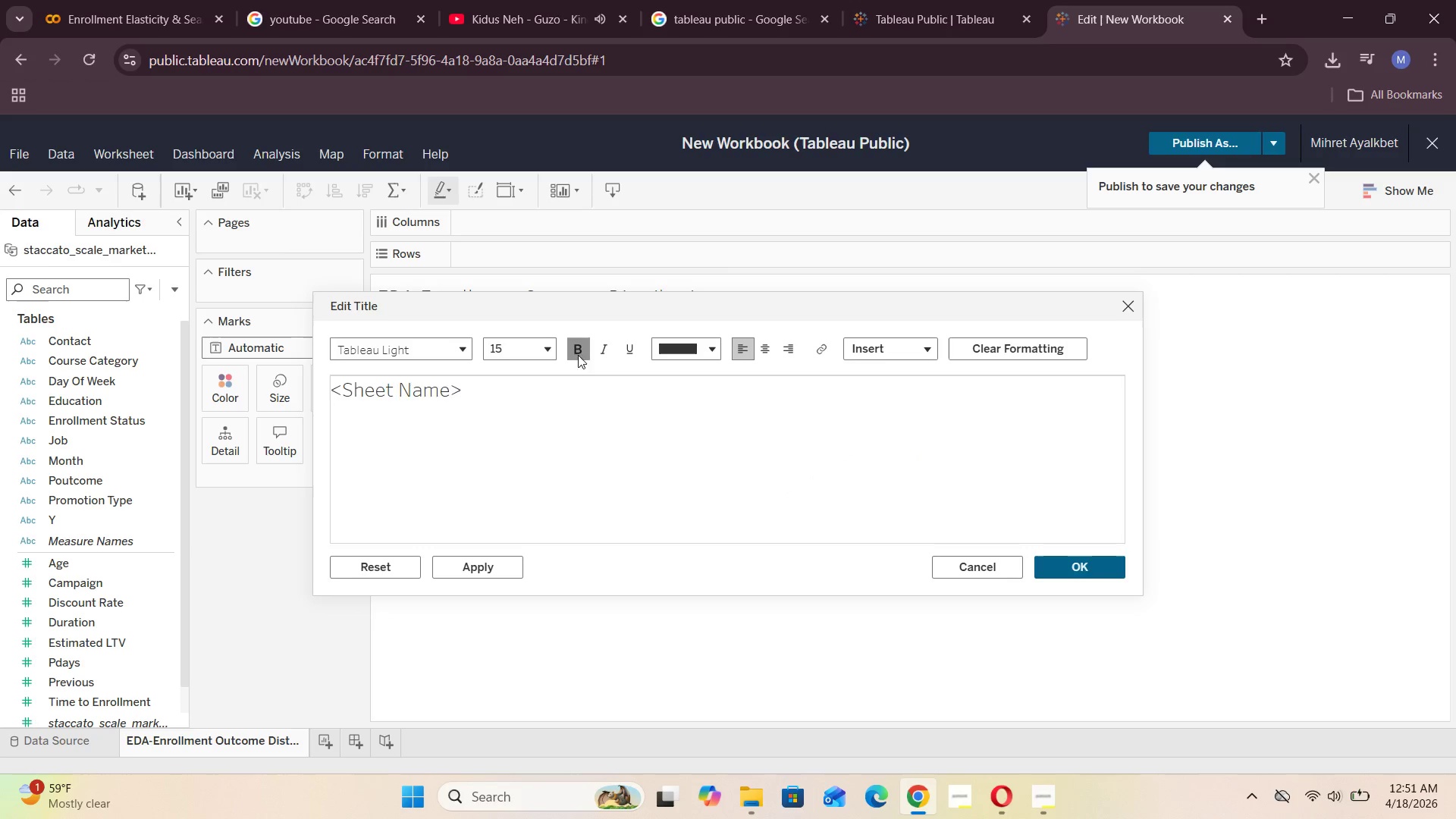 
left_click([770, 353])
 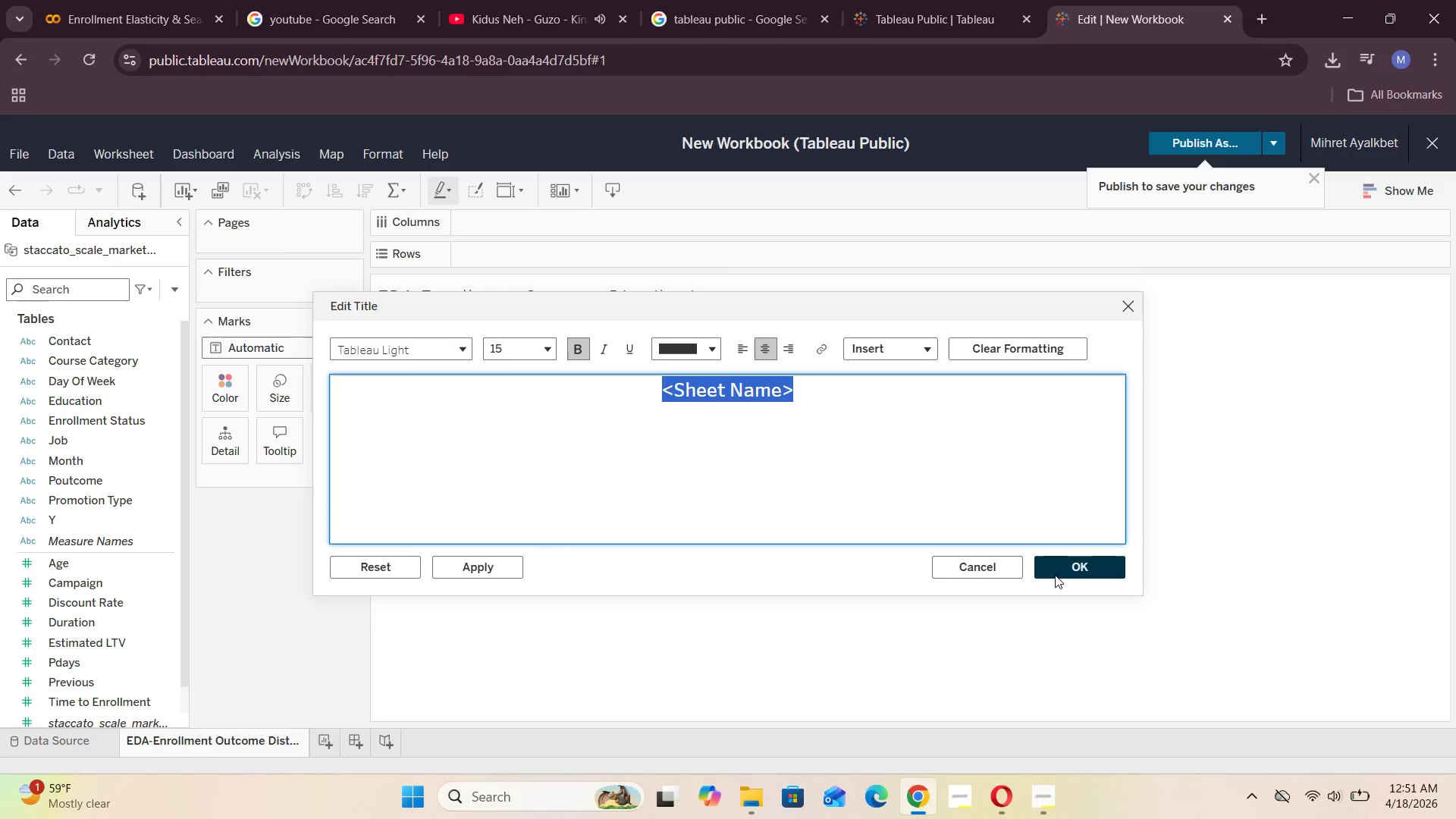 
left_click([1059, 570])
 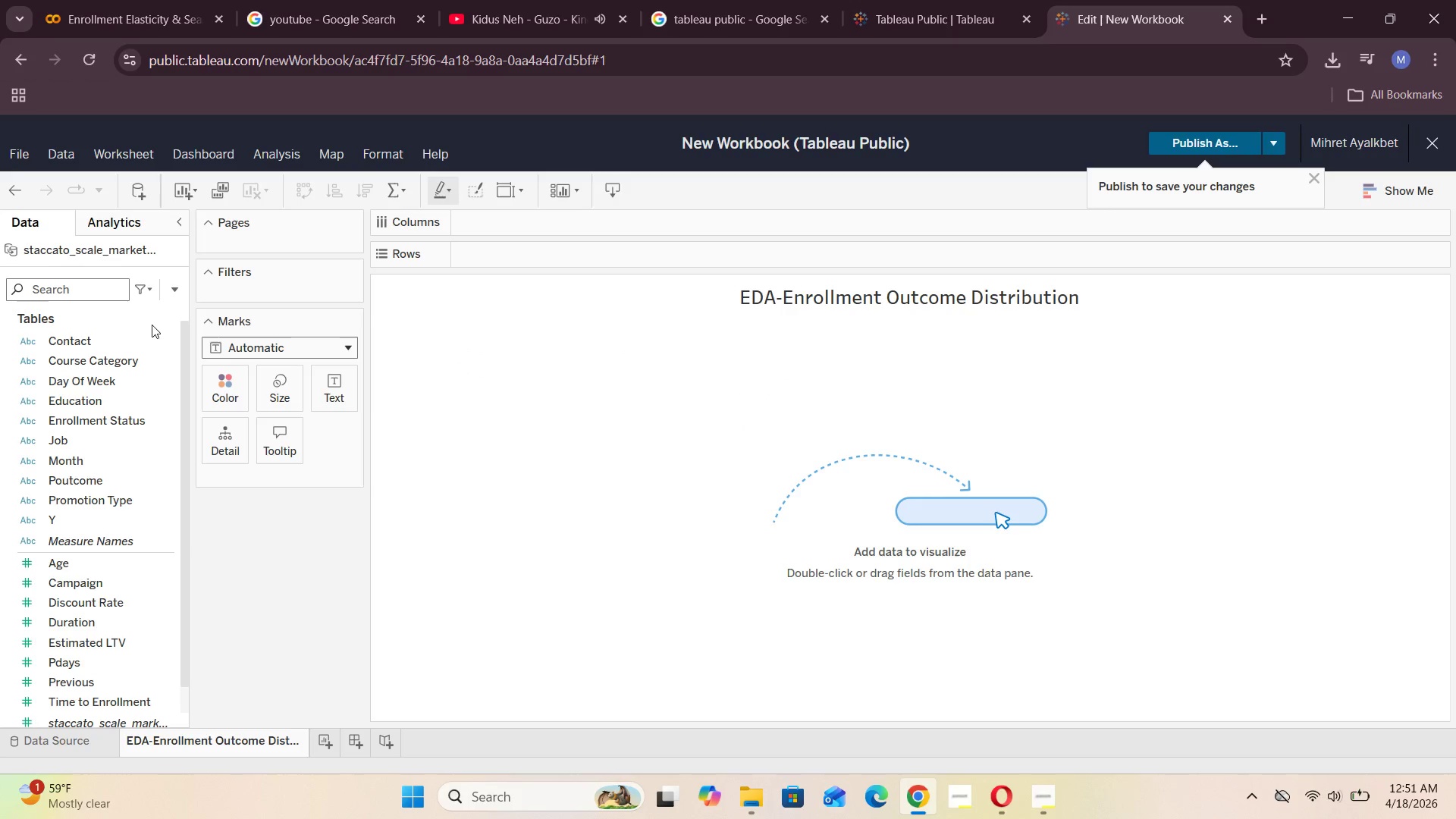 
left_click_drag(start_coordinate=[121, 419], to_coordinate=[510, 257])
 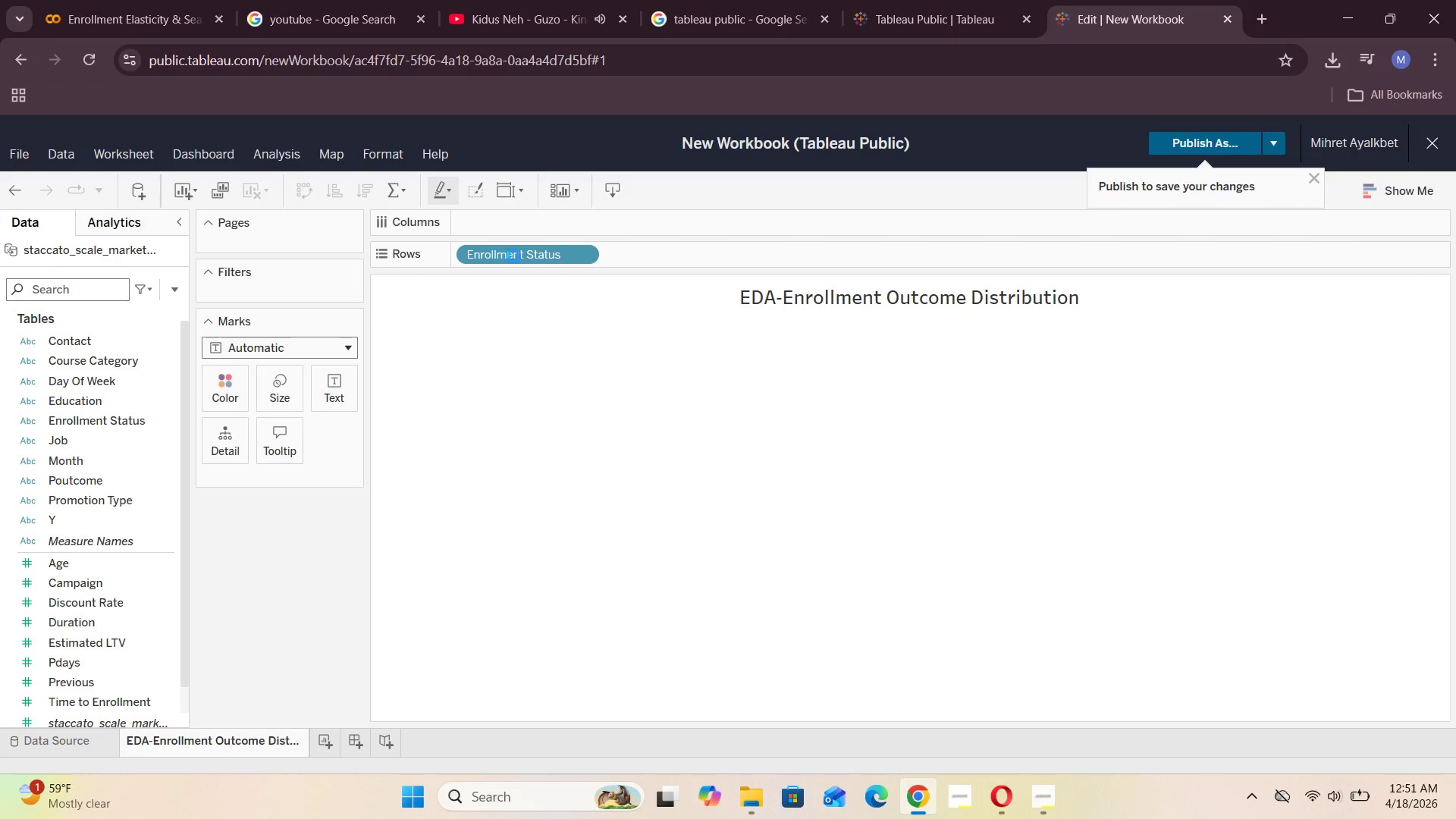 
mouse_move([512, 272])
 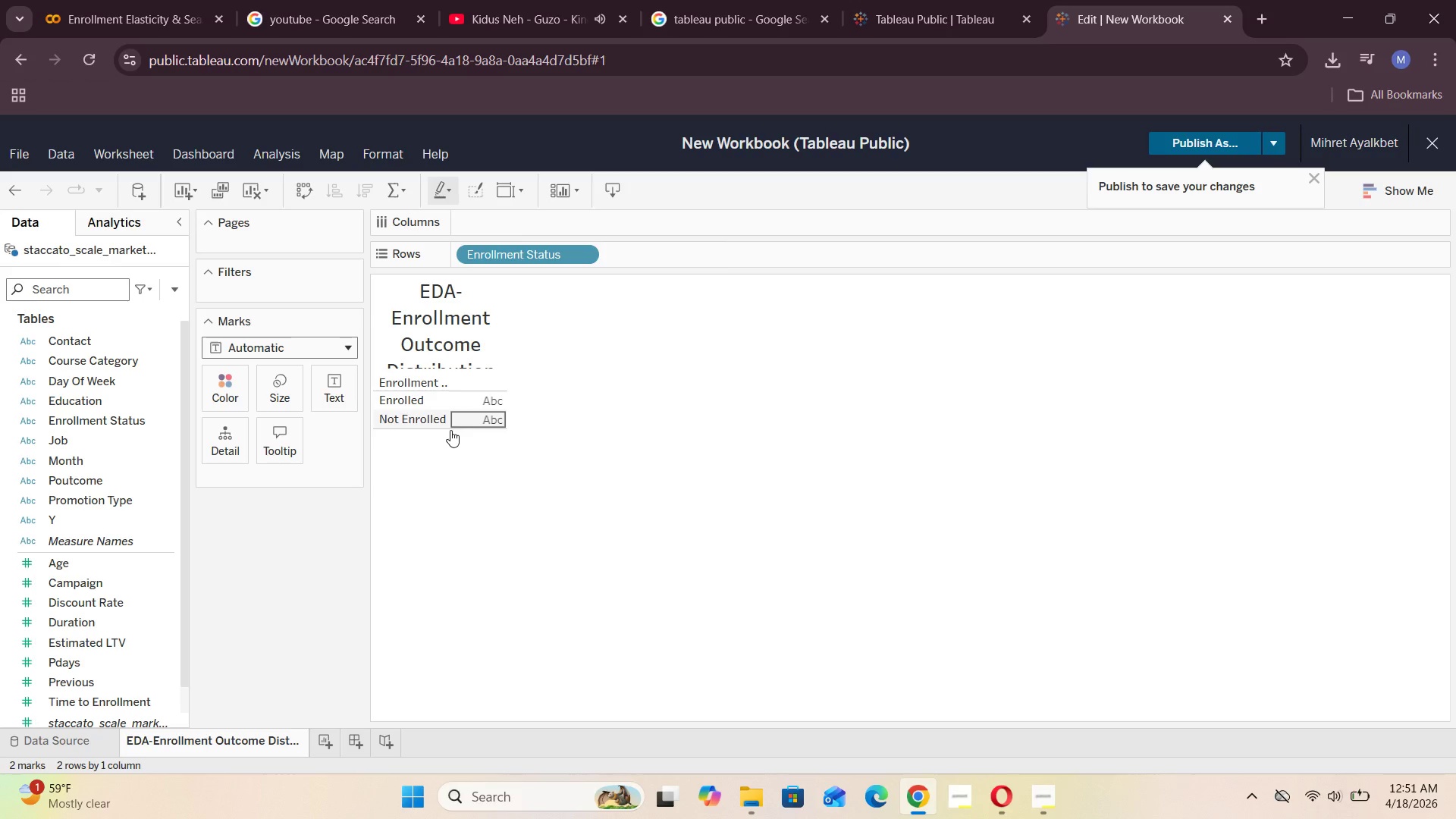 
left_click_drag(start_coordinate=[451, 428], to_coordinate=[452, 439])
 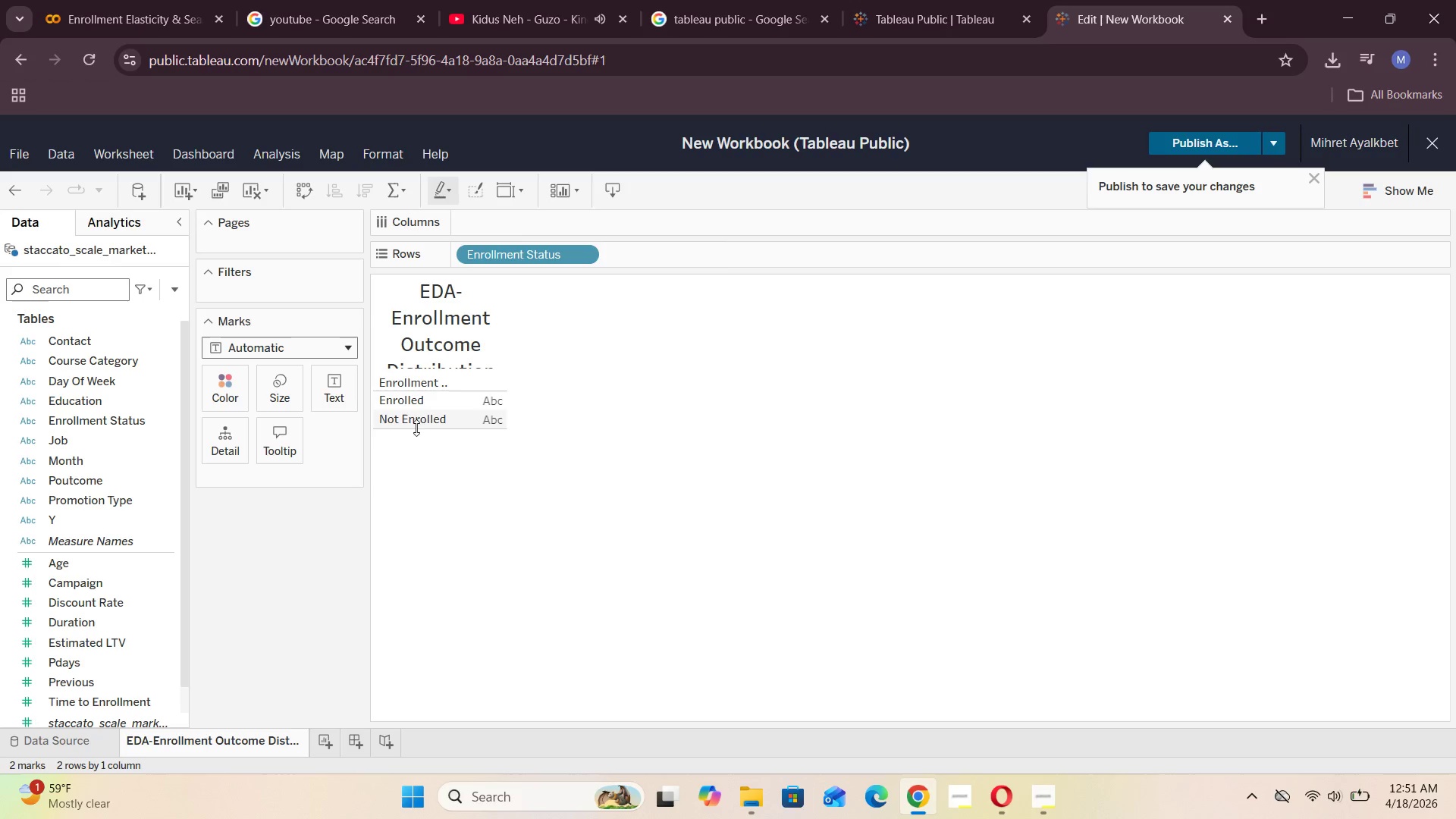 
left_click_drag(start_coordinate=[409, 428], to_coordinate=[410, 514])
 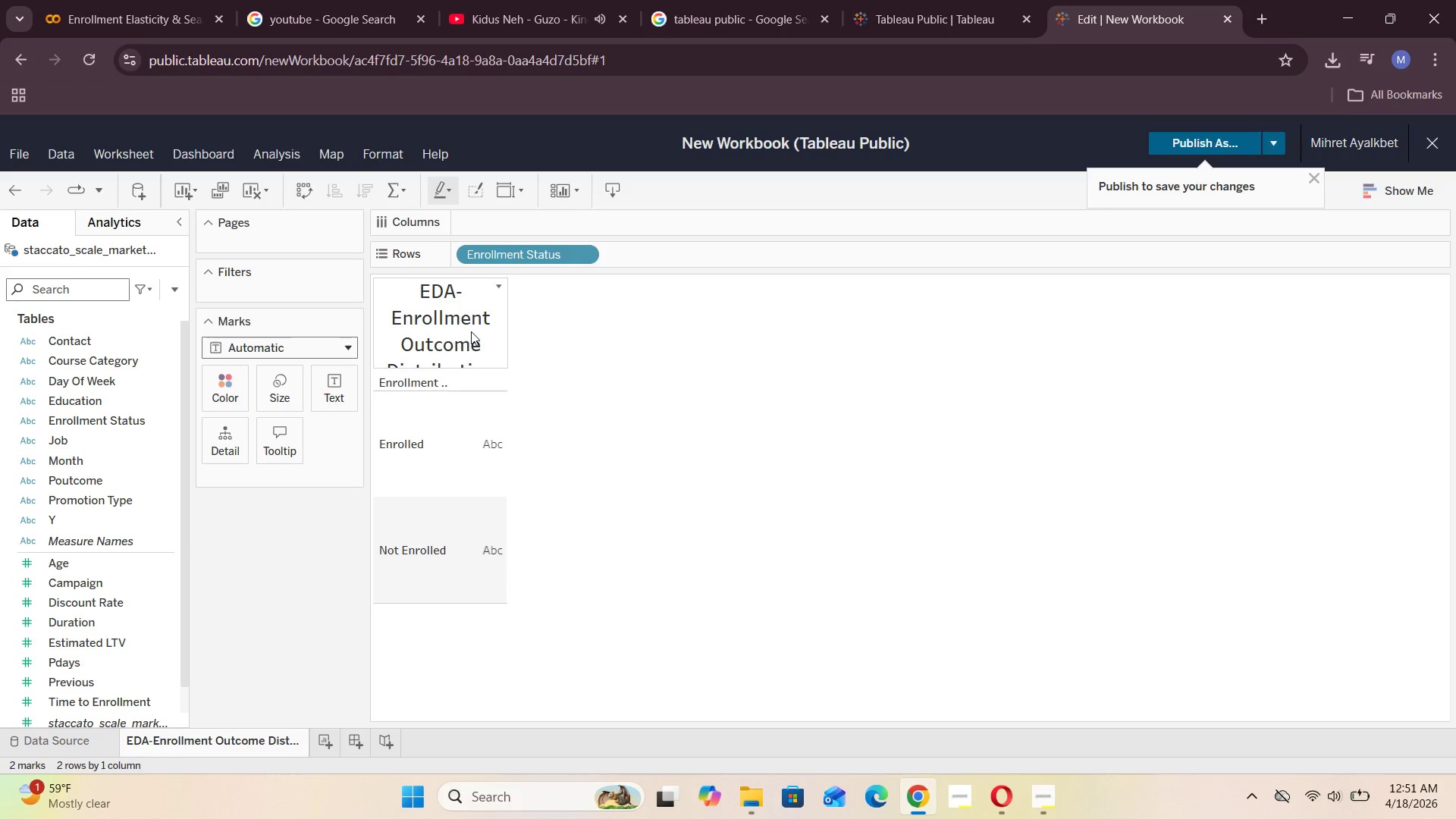 
double_click([483, 330])
 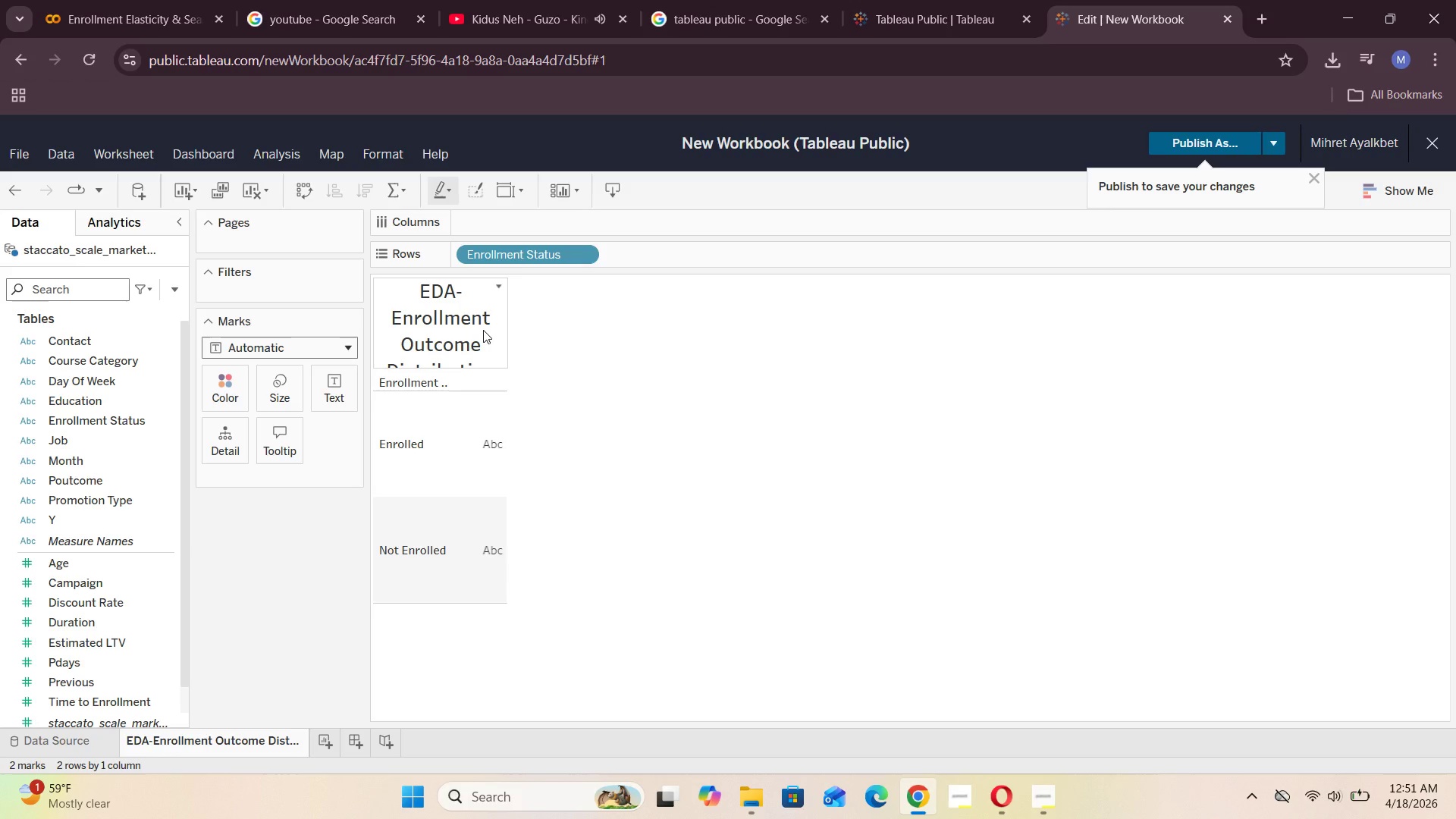 
triple_click([483, 330])
 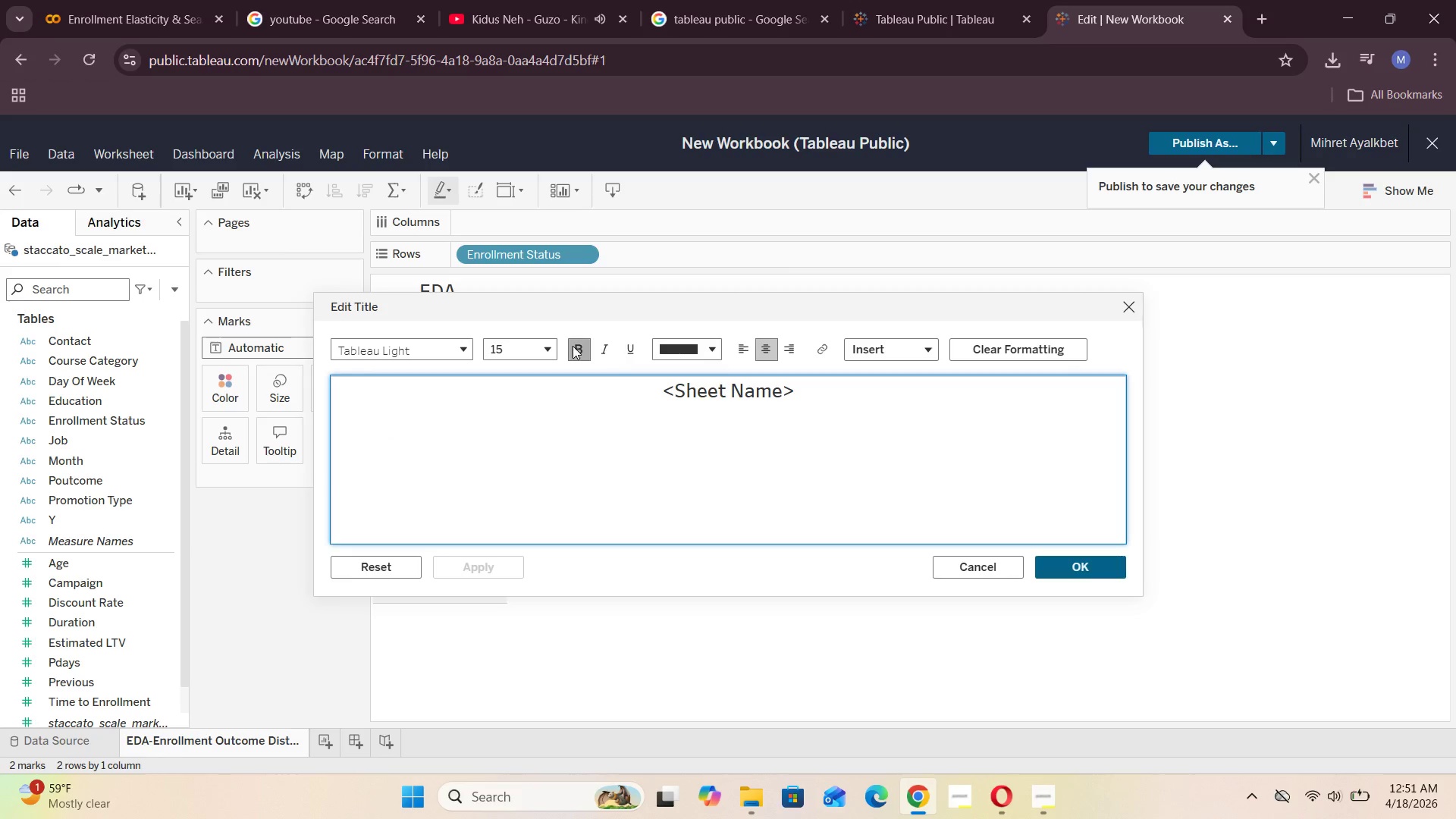 
left_click([541, 347])
 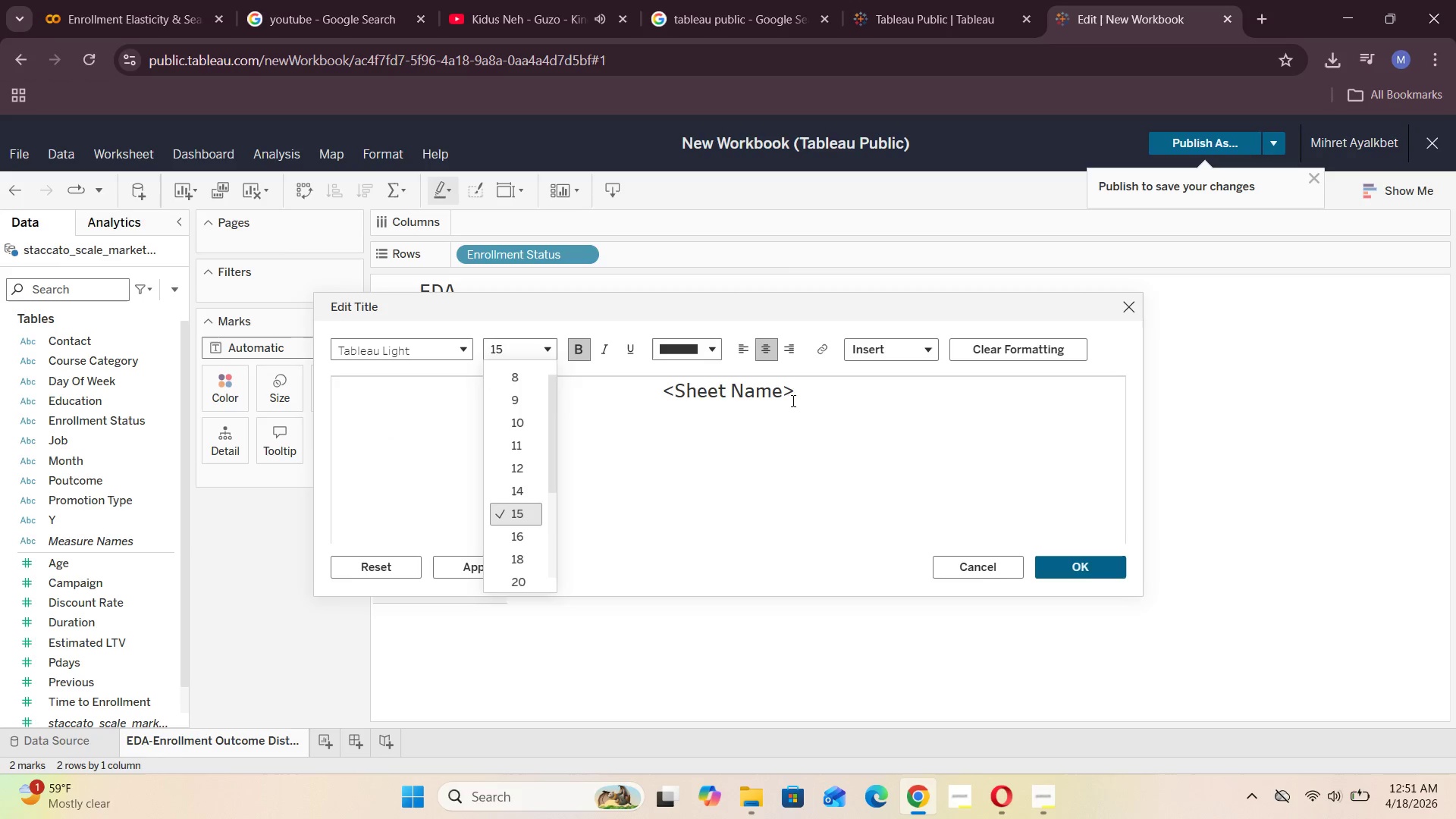 
left_click_drag(start_coordinate=[803, 393], to_coordinate=[639, 400])
 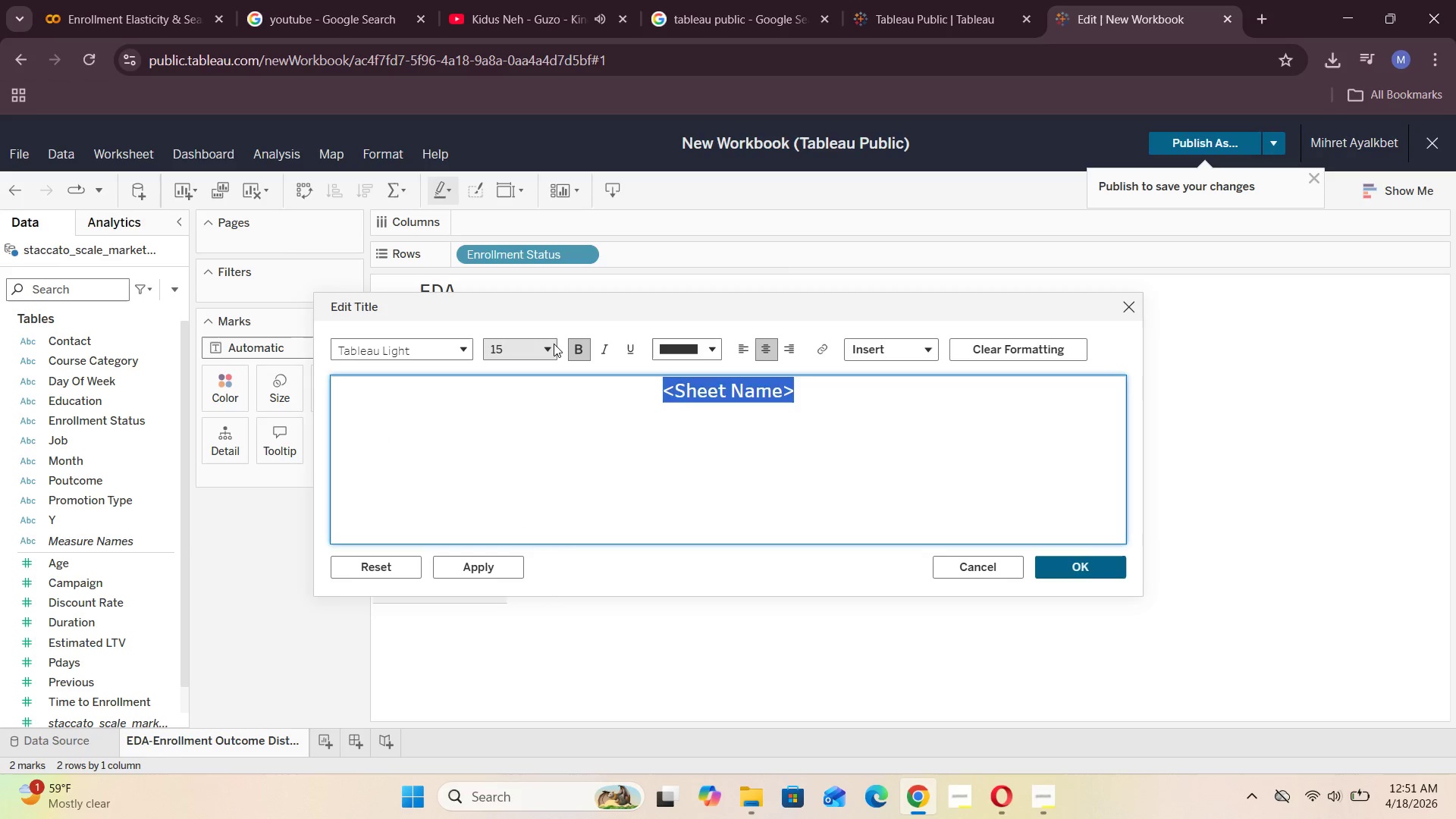 
left_click([554, 344])
 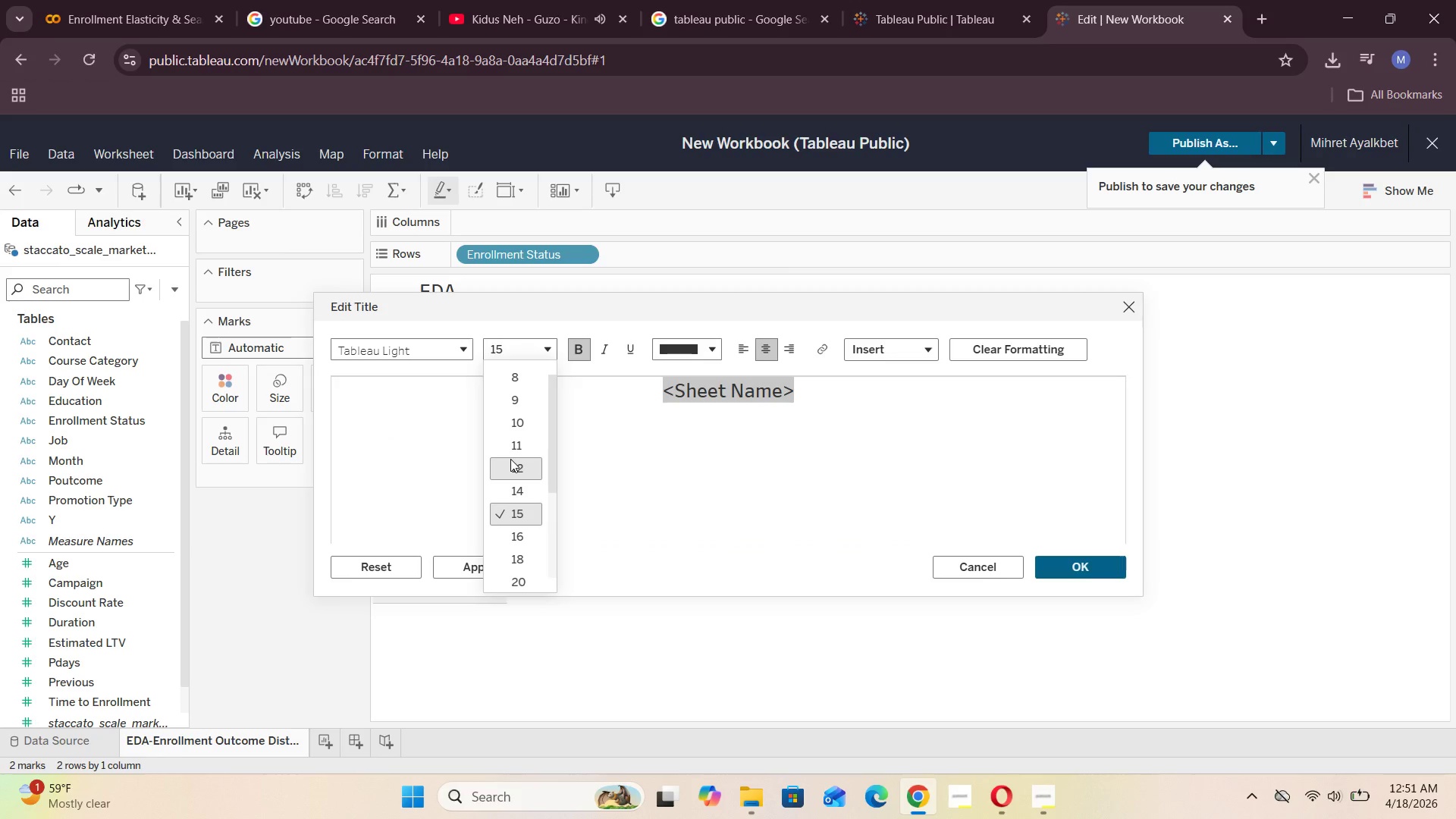 
left_click([513, 458])
 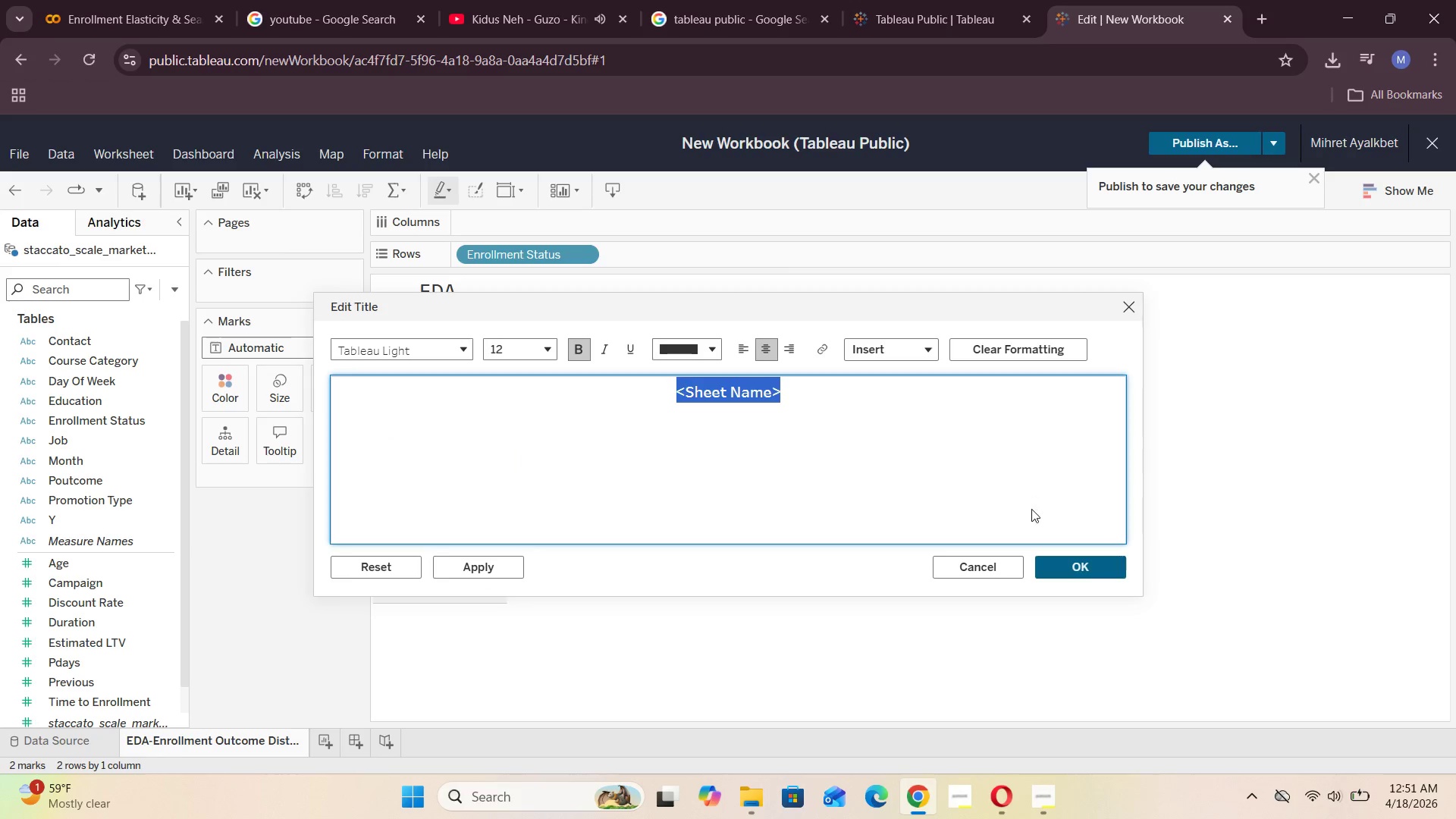 
left_click([1050, 557])
 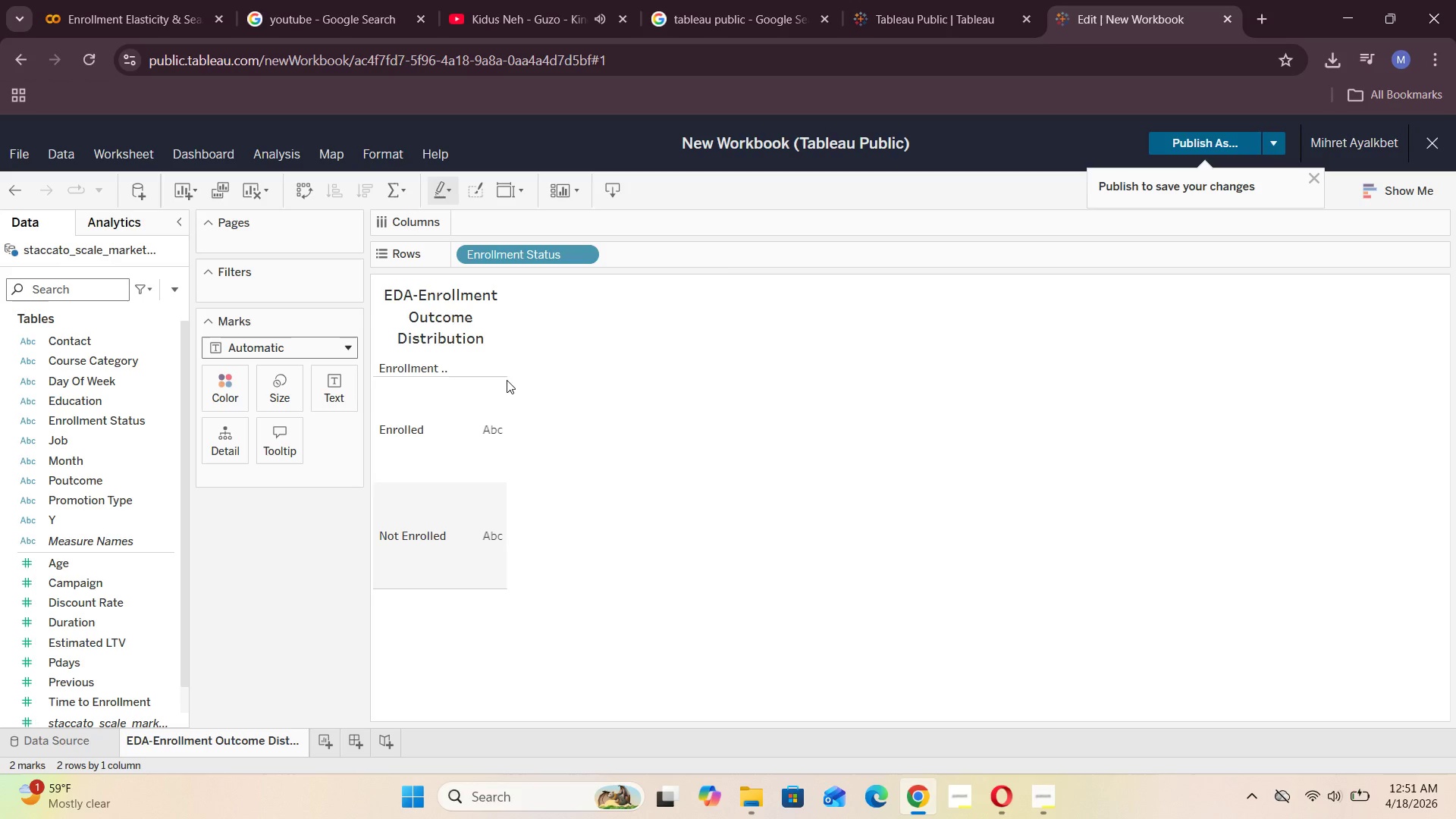 
mouse_move([445, 377])
 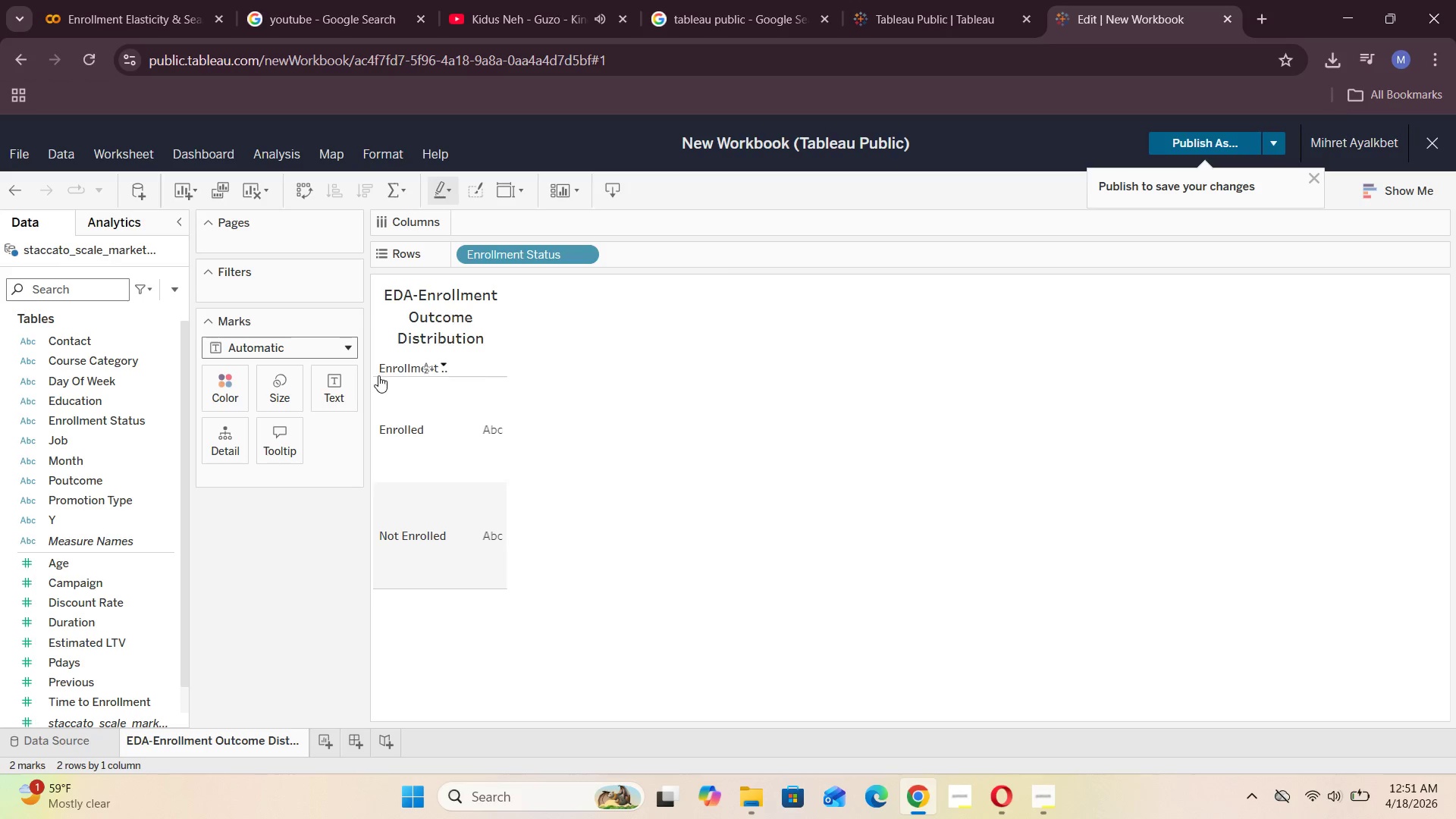 
wait(9.59)
 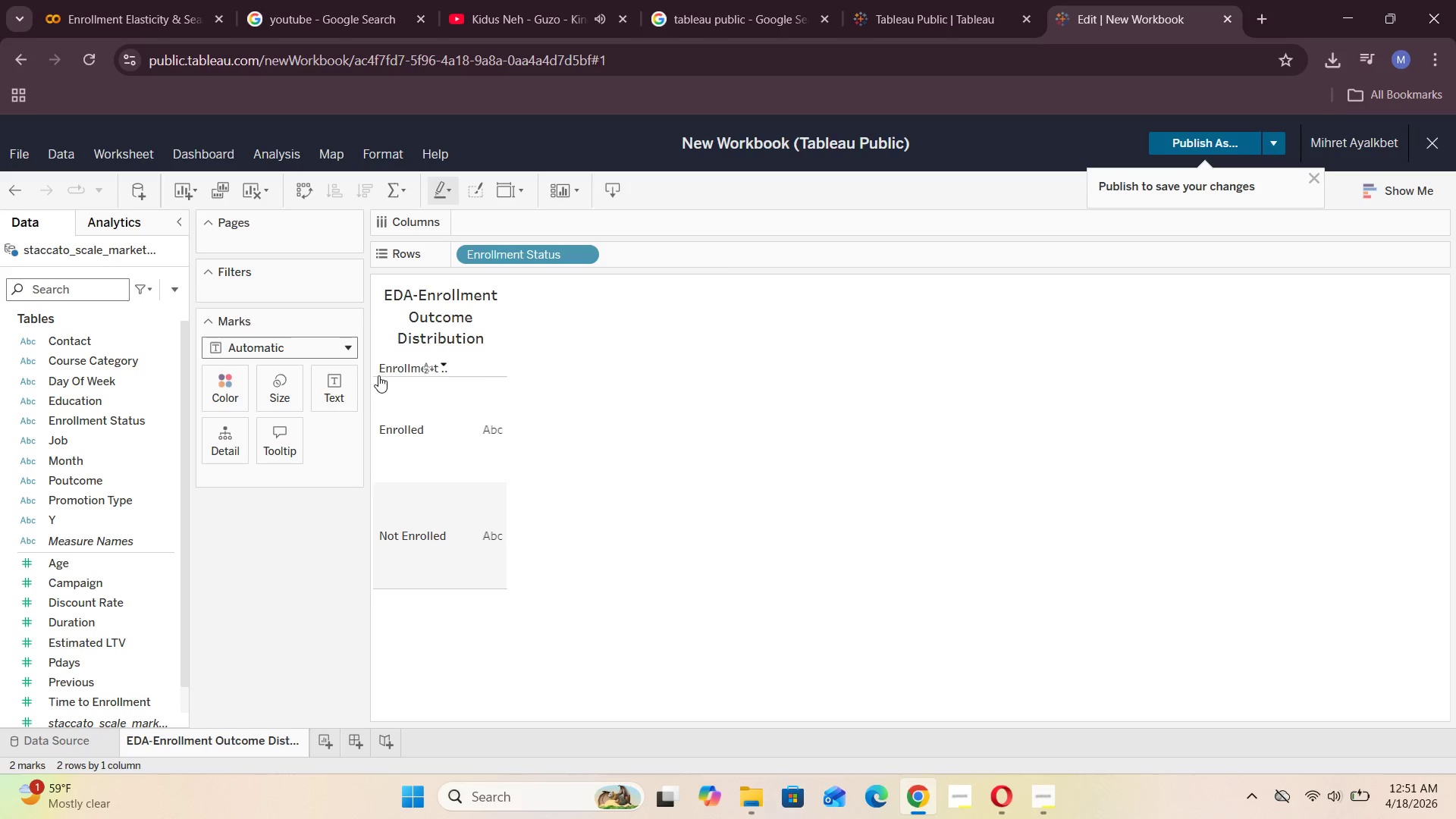 
left_click_drag(start_coordinate=[465, 375], to_coordinate=[466, 392])
 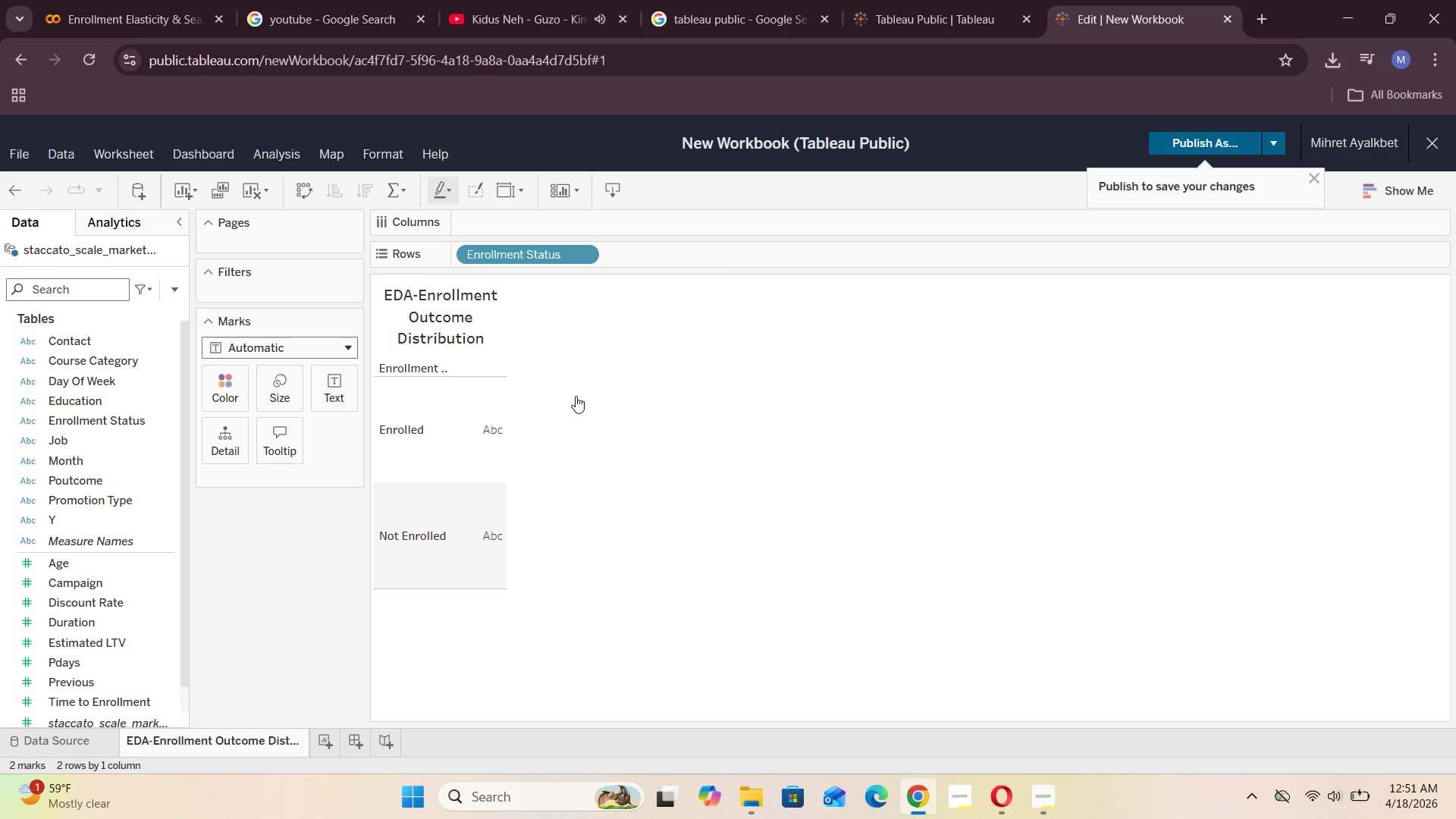 
left_click([578, 396])
 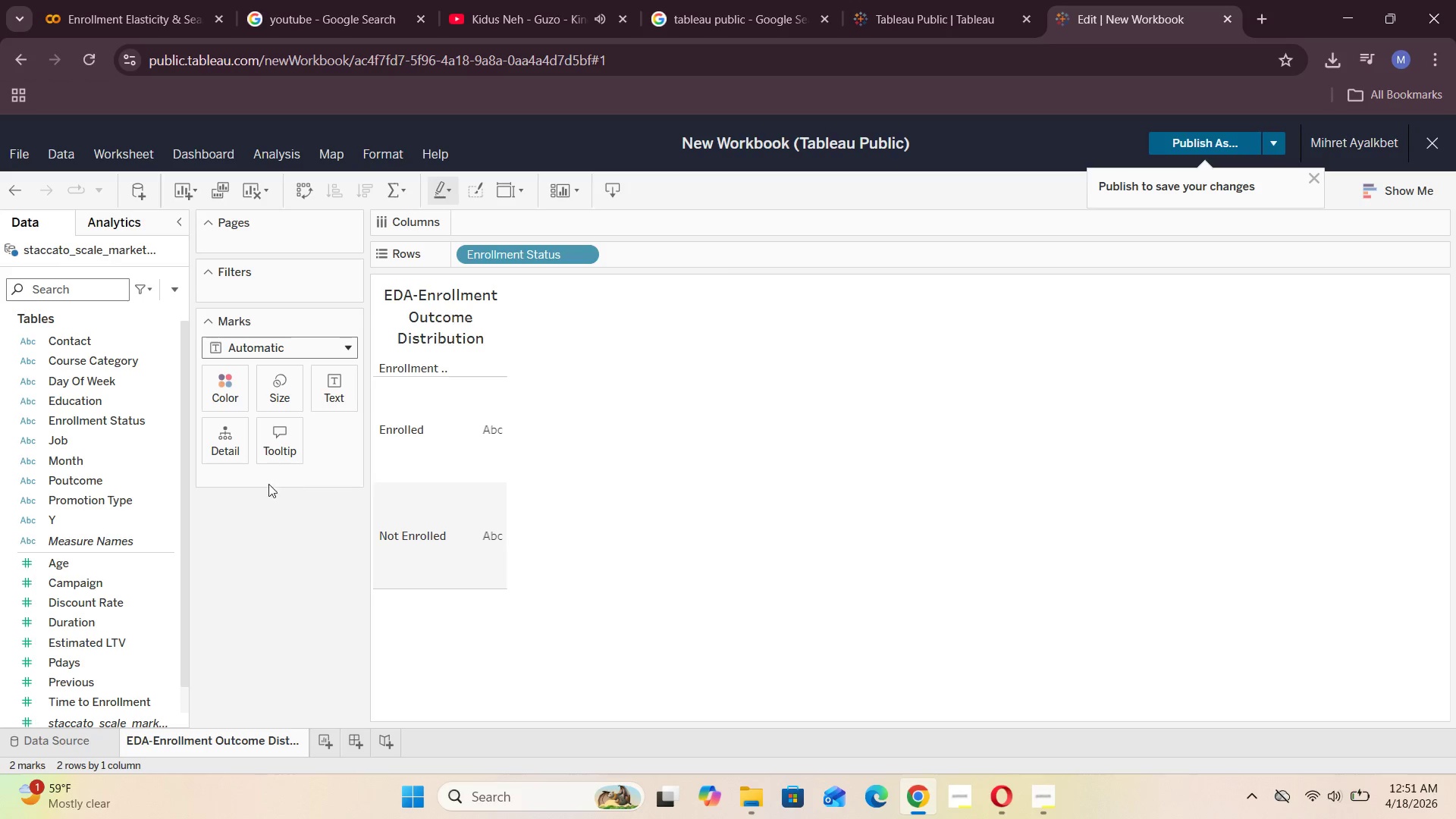 
left_click_drag(start_coordinate=[121, 425], to_coordinate=[512, 224])
 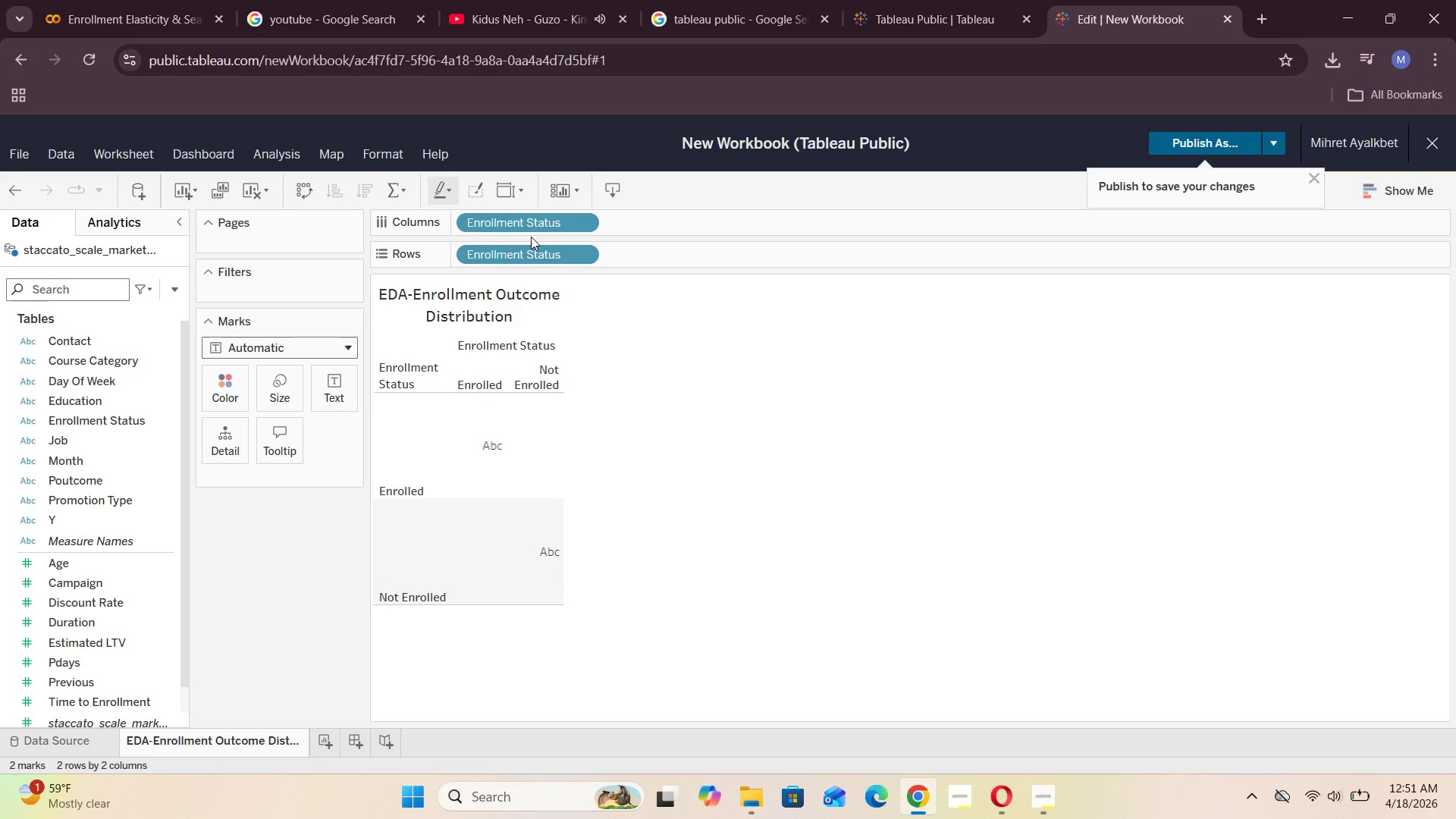 
left_click([591, 222])
 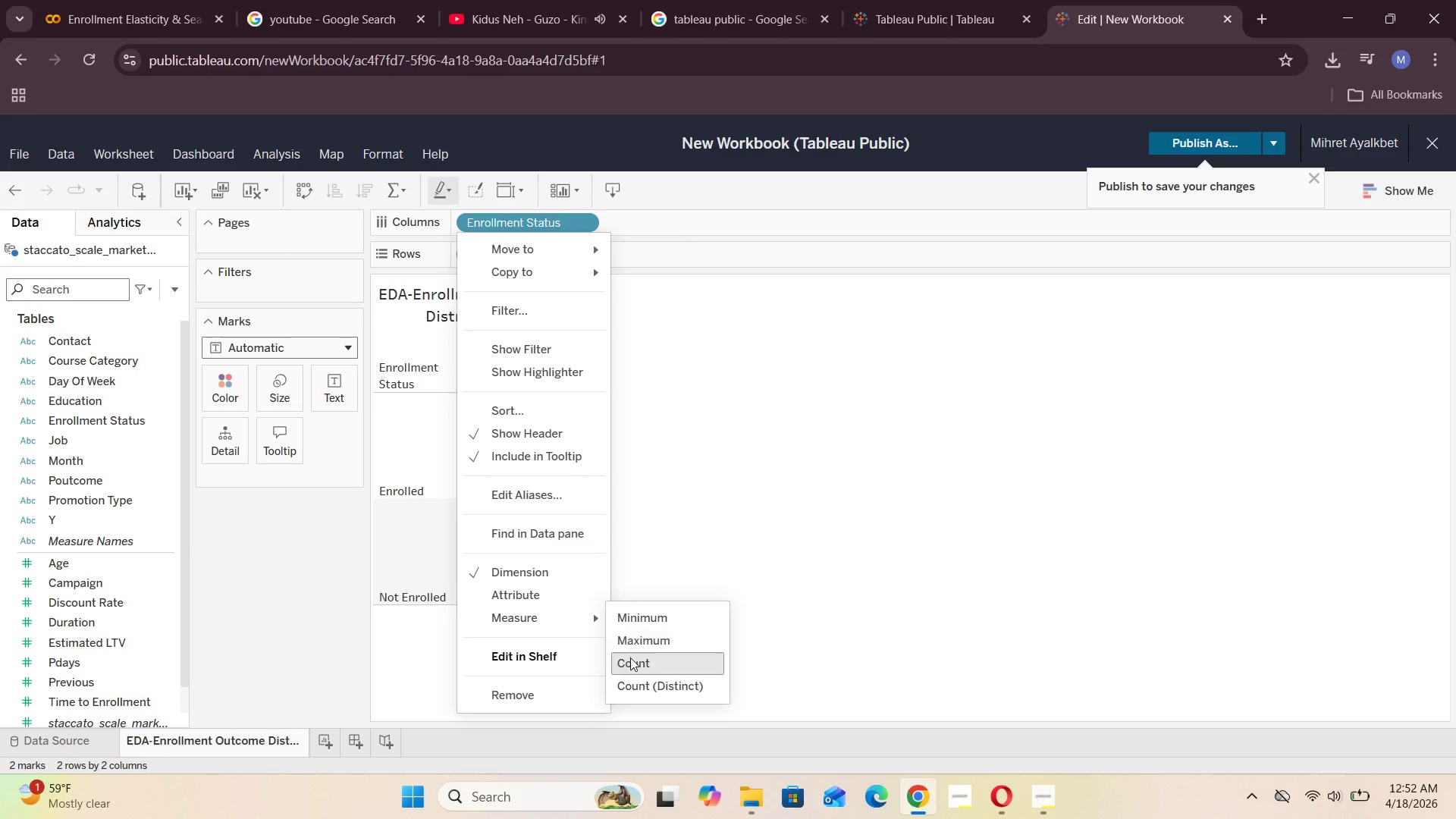 
wait(5.05)
 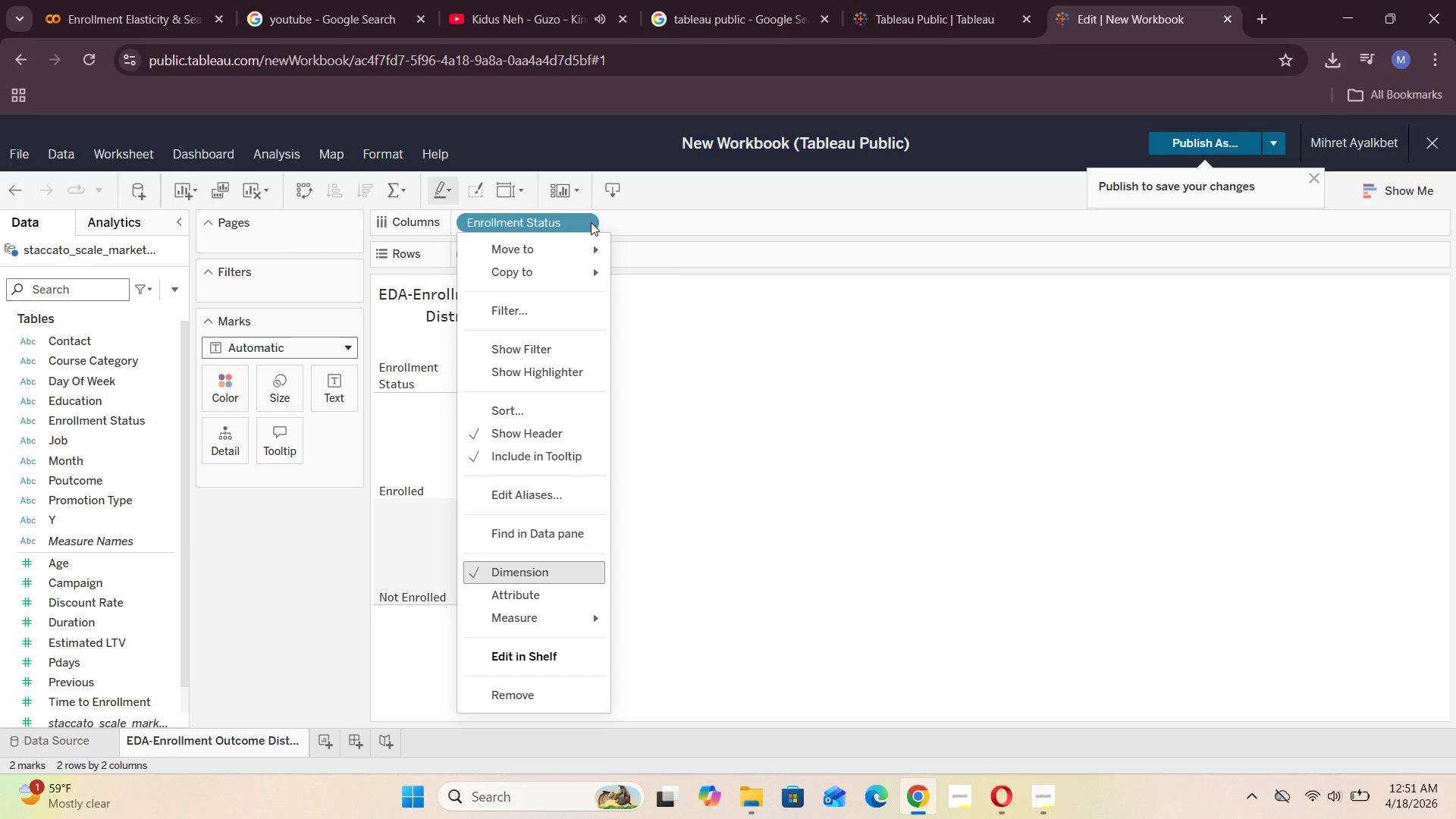 
left_click([630, 659])
 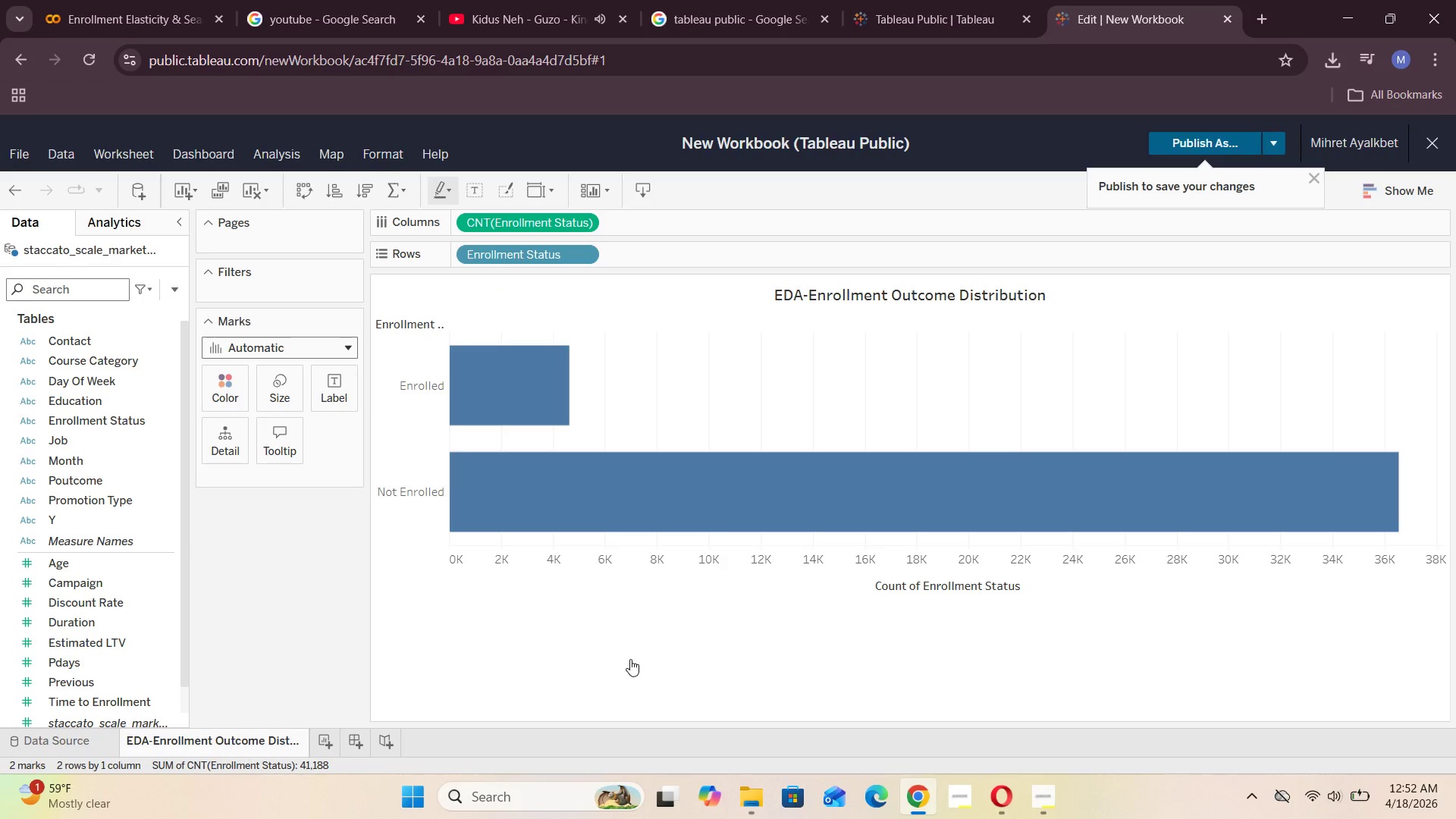 
mouse_move([505, 462])
 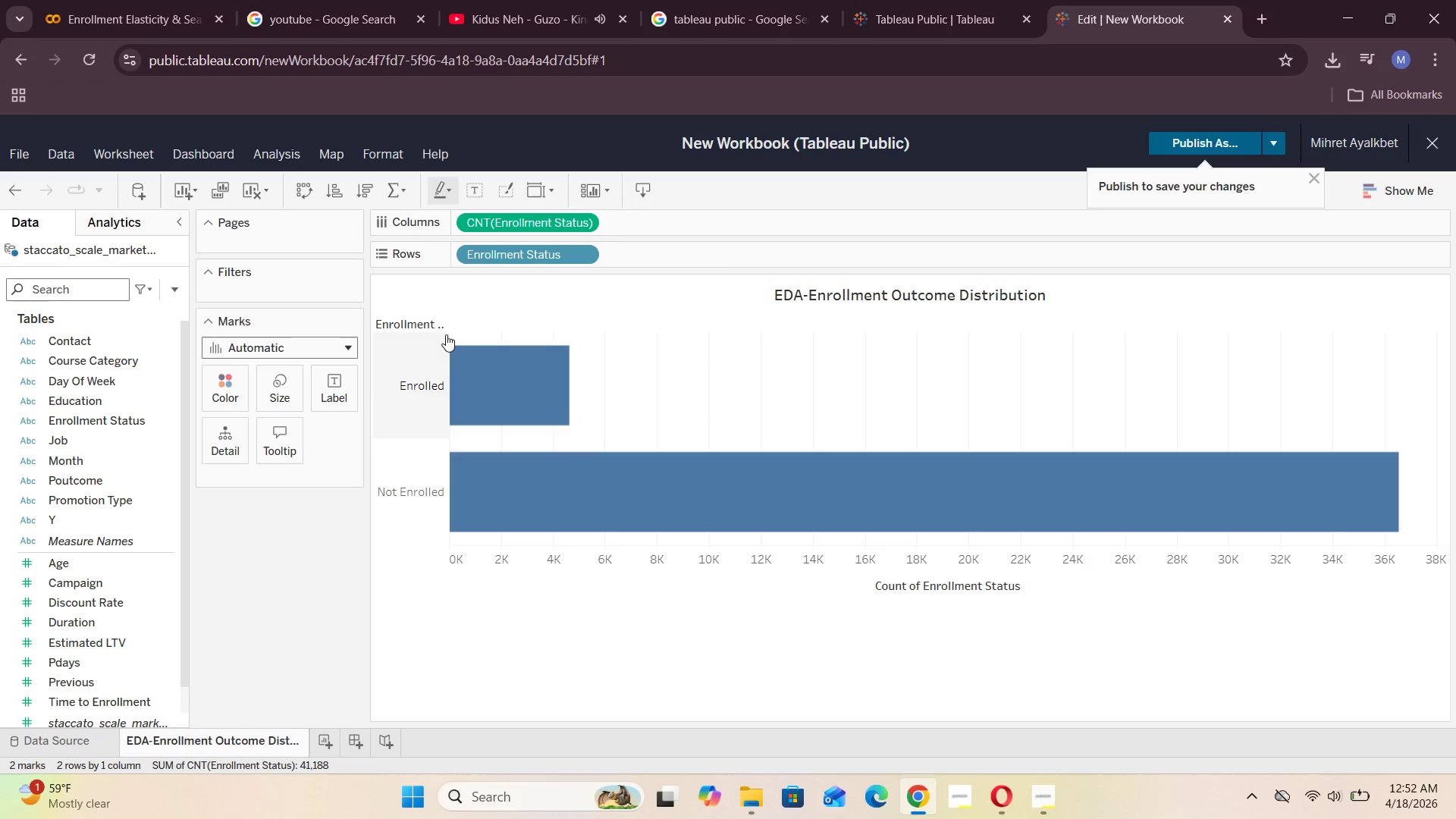 
left_click_drag(start_coordinate=[448, 335], to_coordinate=[479, 332])
 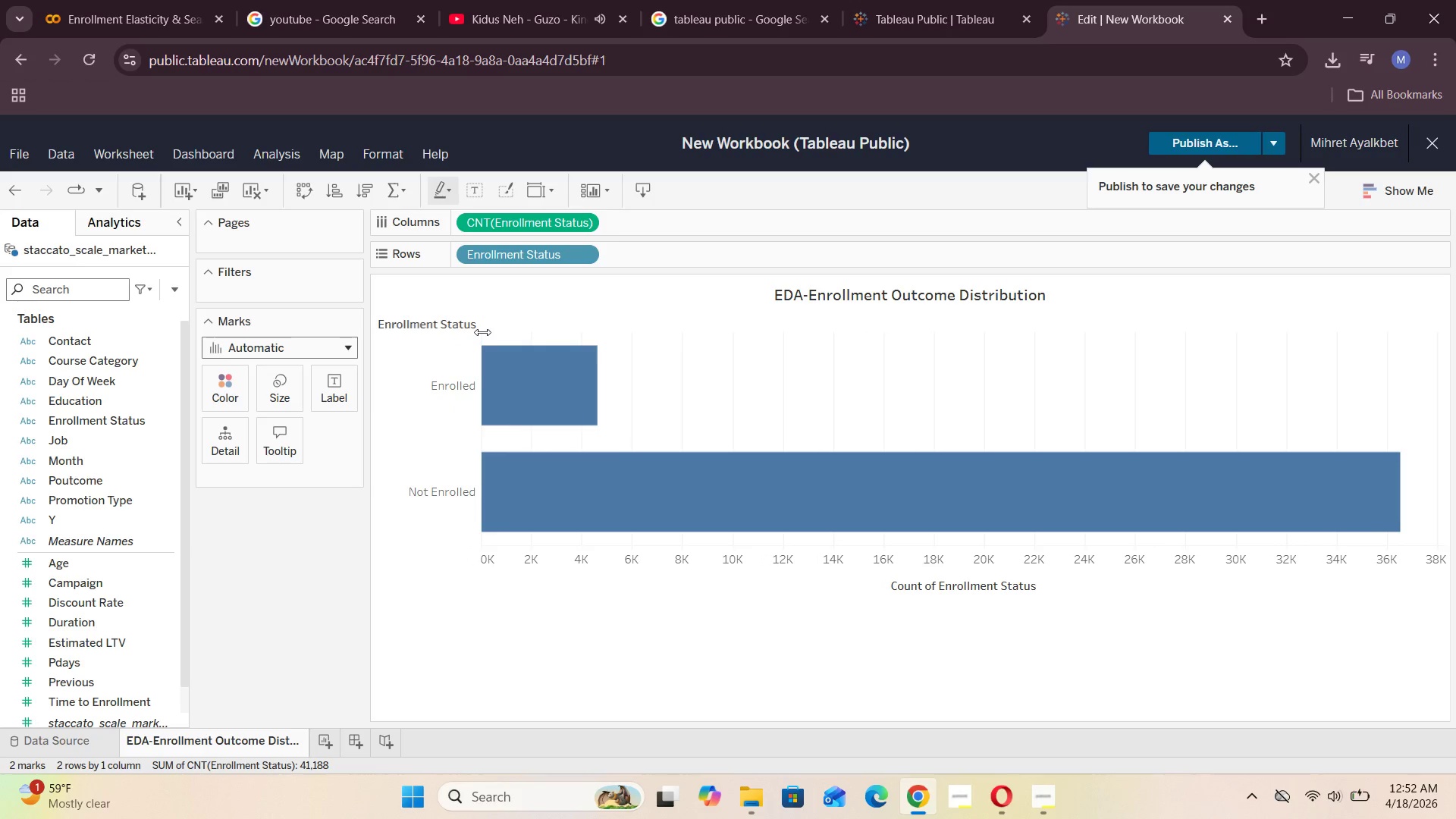 
left_click_drag(start_coordinate=[481, 332], to_coordinate=[526, 331])
 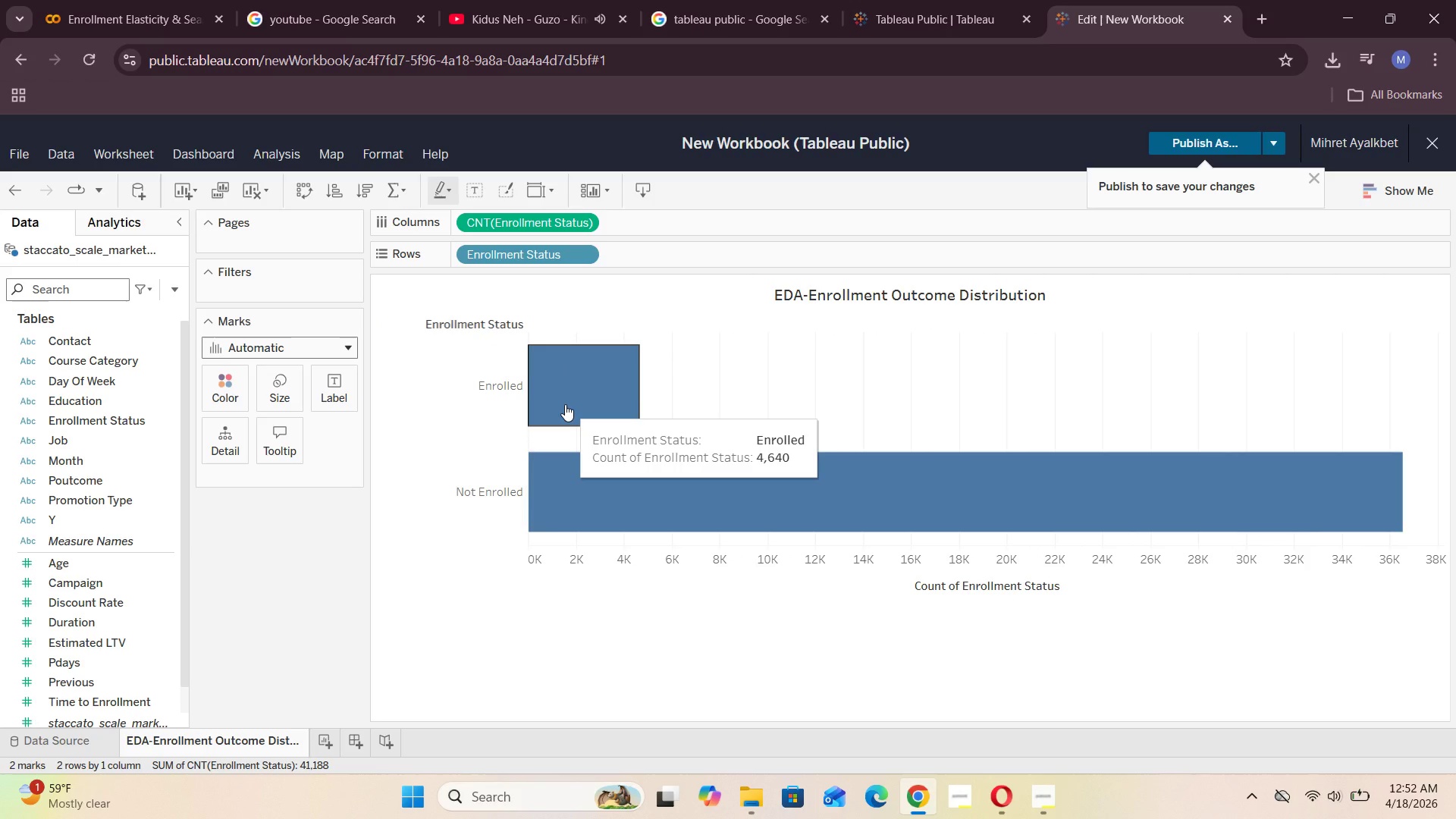 
wait(5.57)
 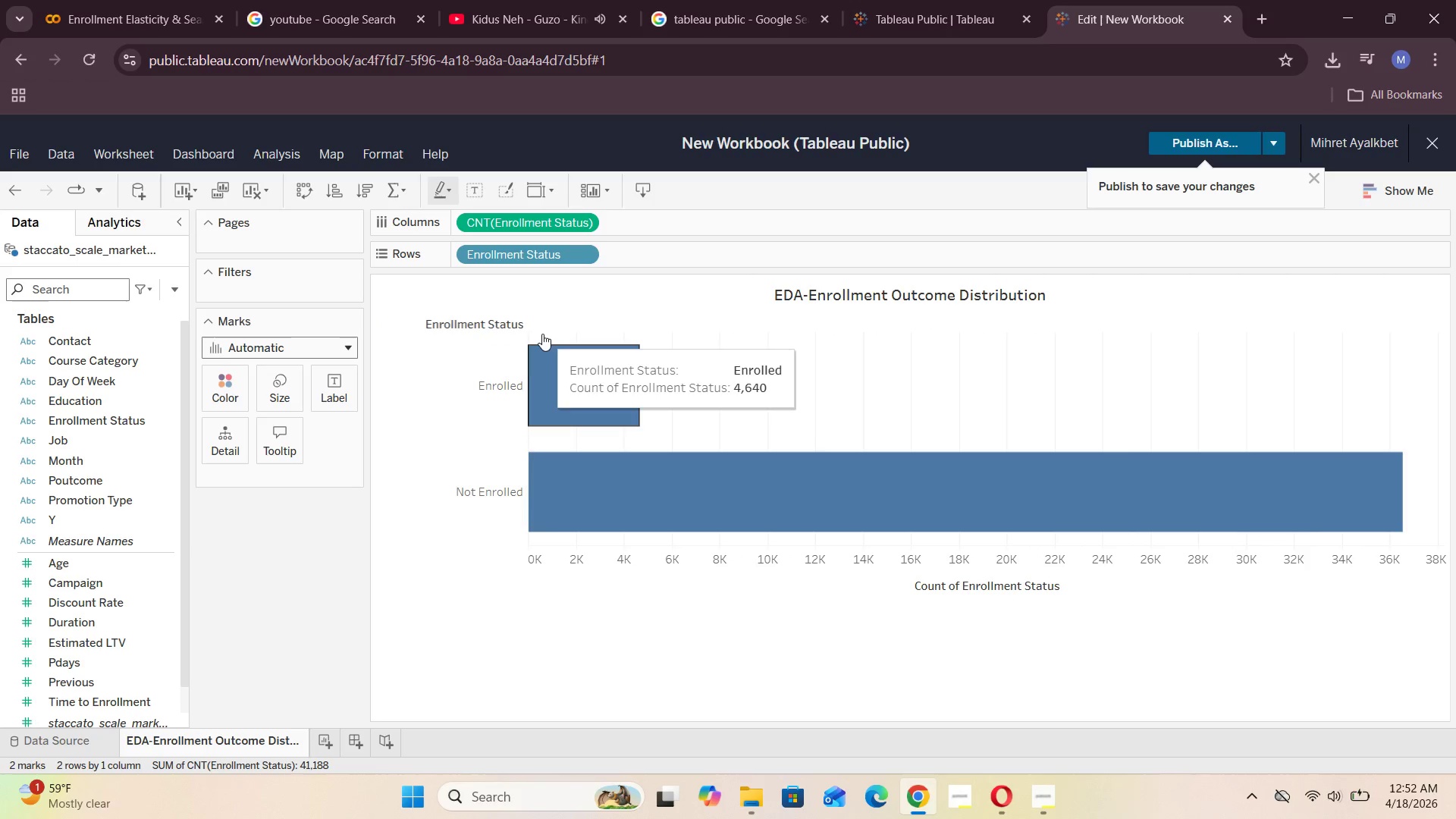 
mouse_move([560, 485])
 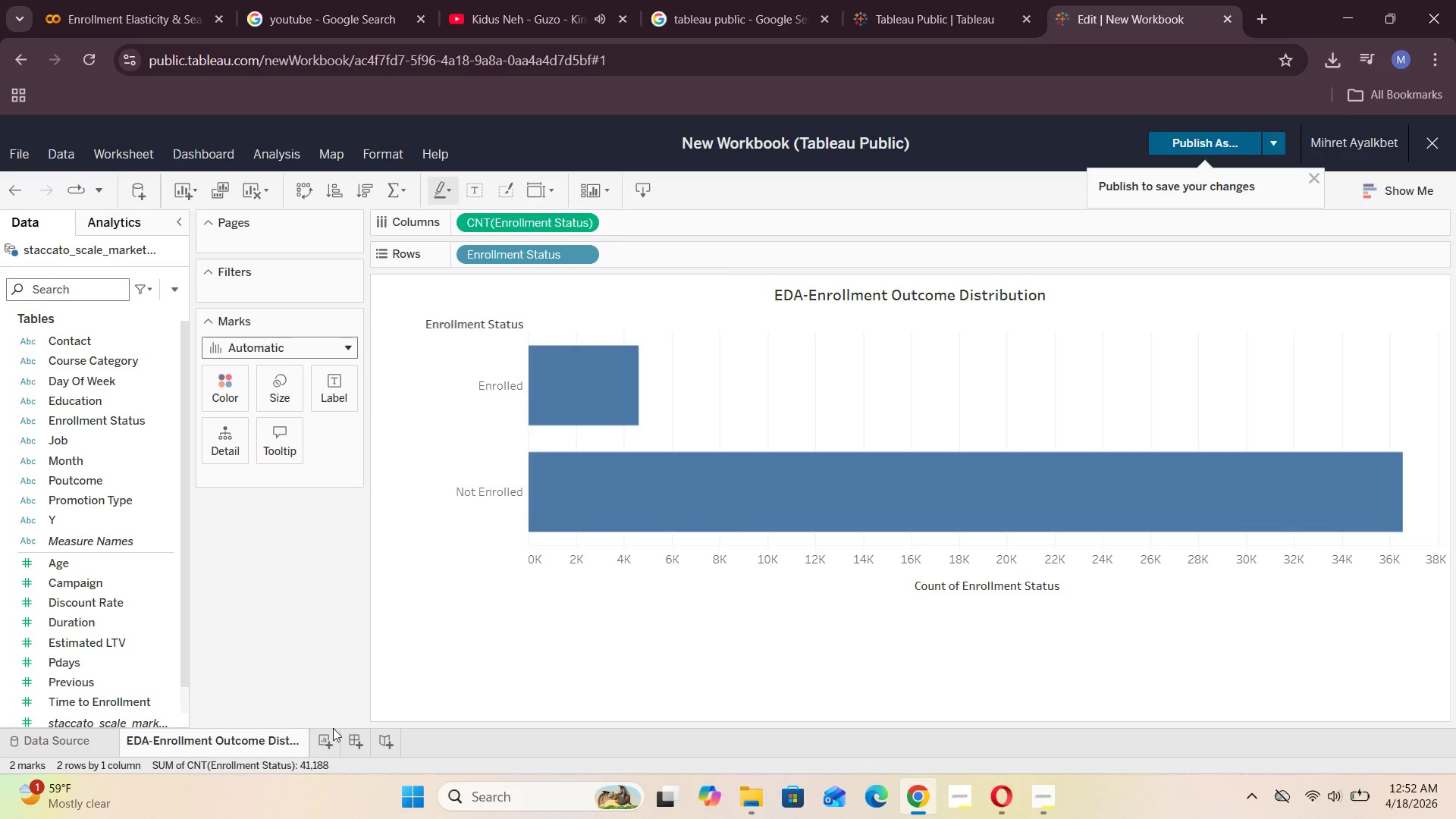 
left_click([328, 730])
 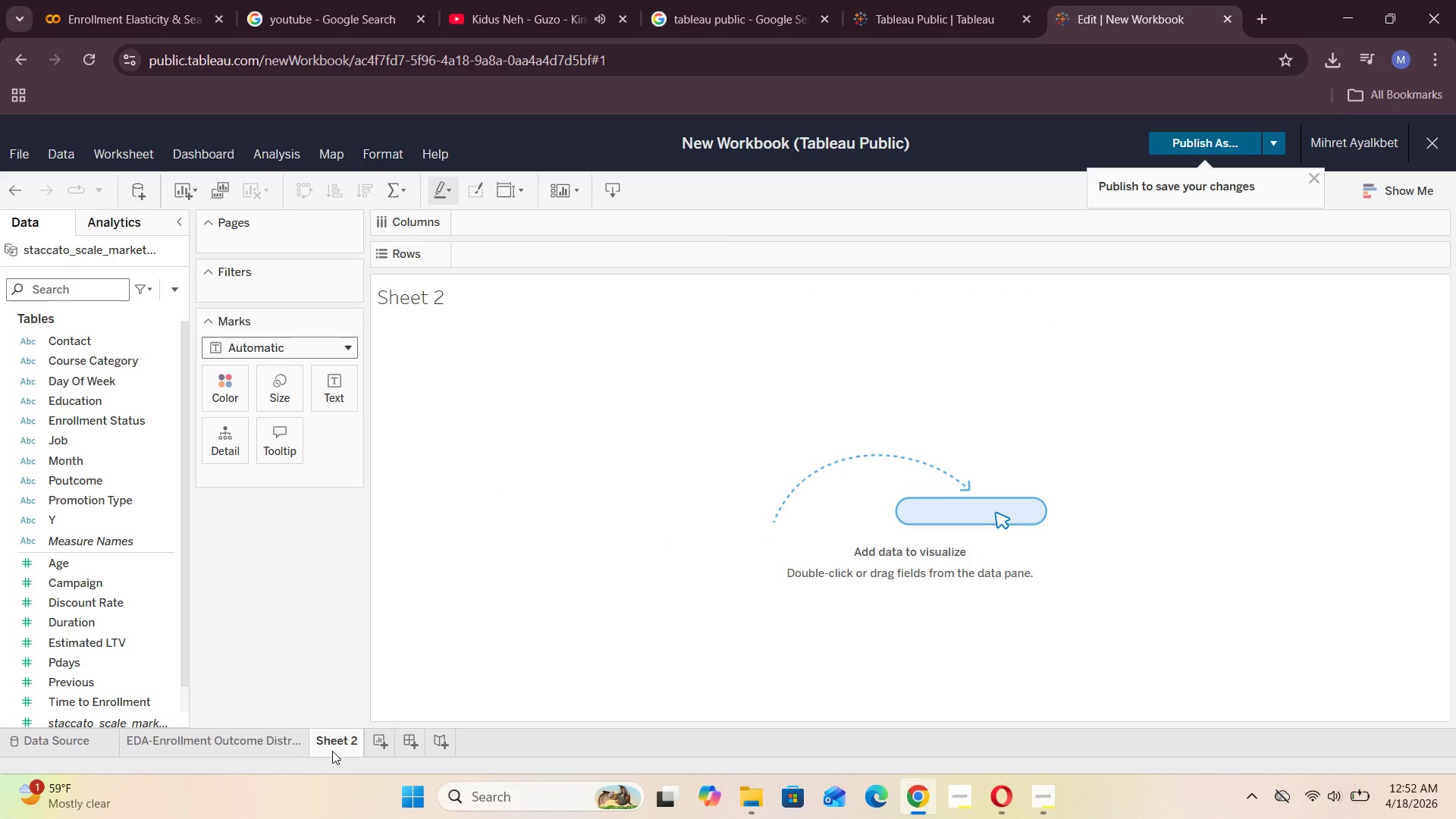 
left_click([254, 752])
 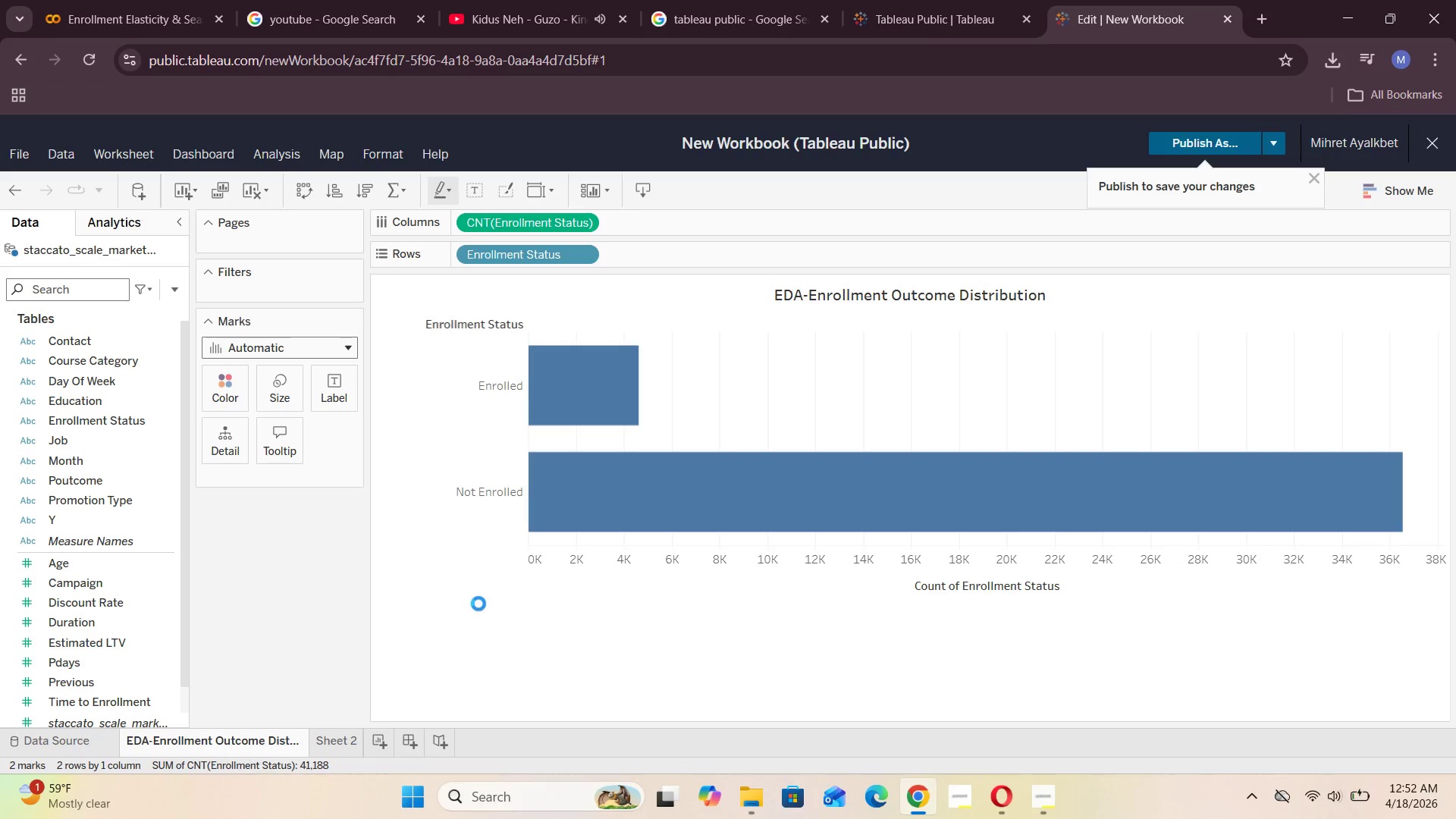 
mouse_move([610, 429])
 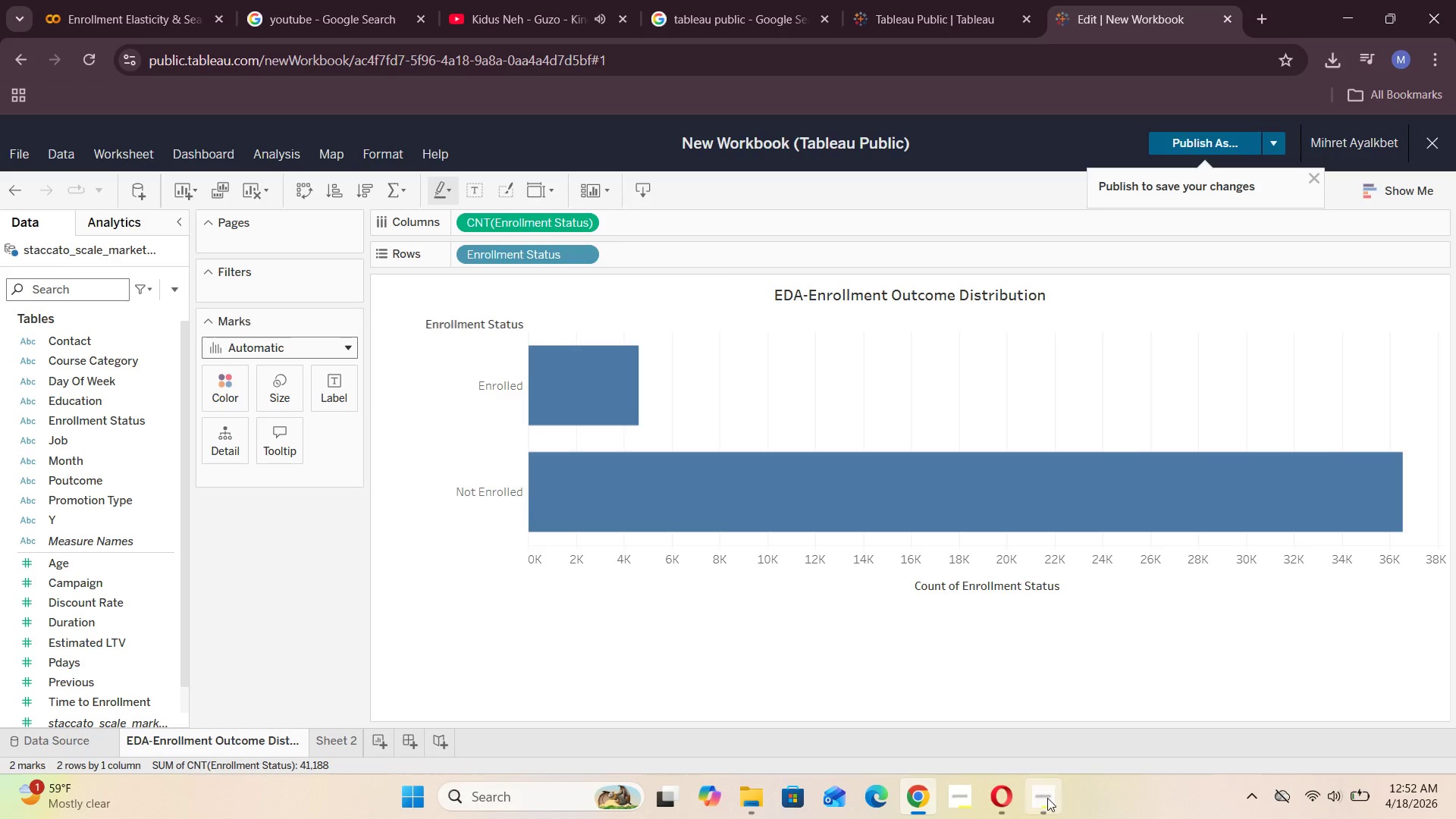 
left_click([1047, 798])